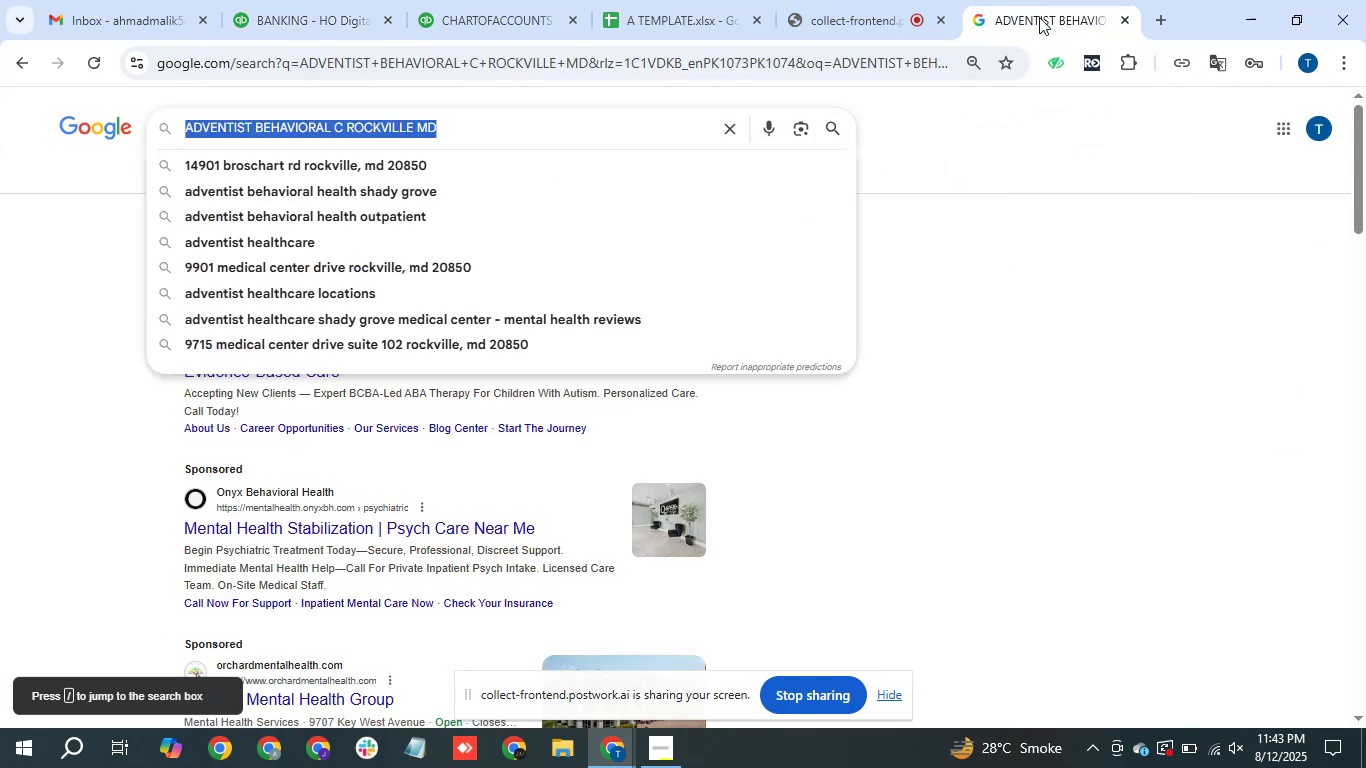 
type(par smo)
 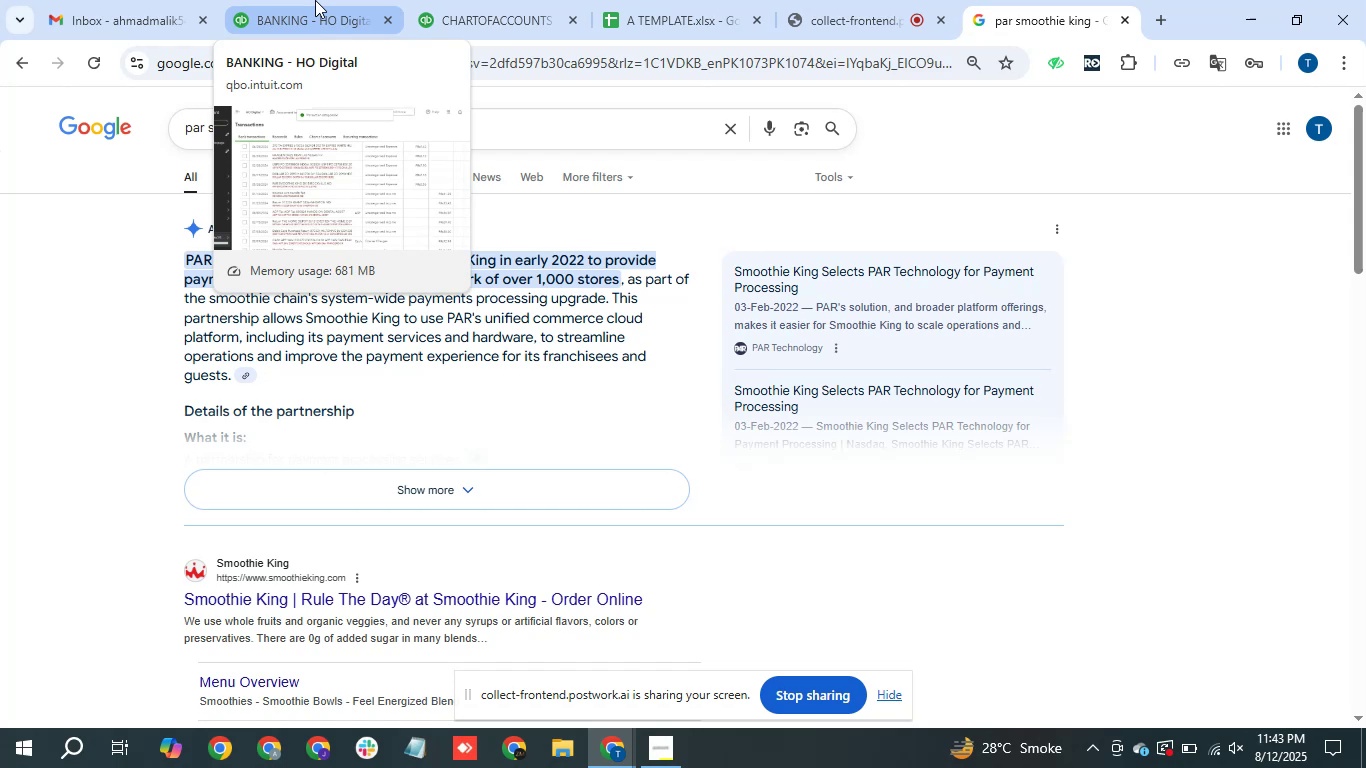 
wait(19.07)
 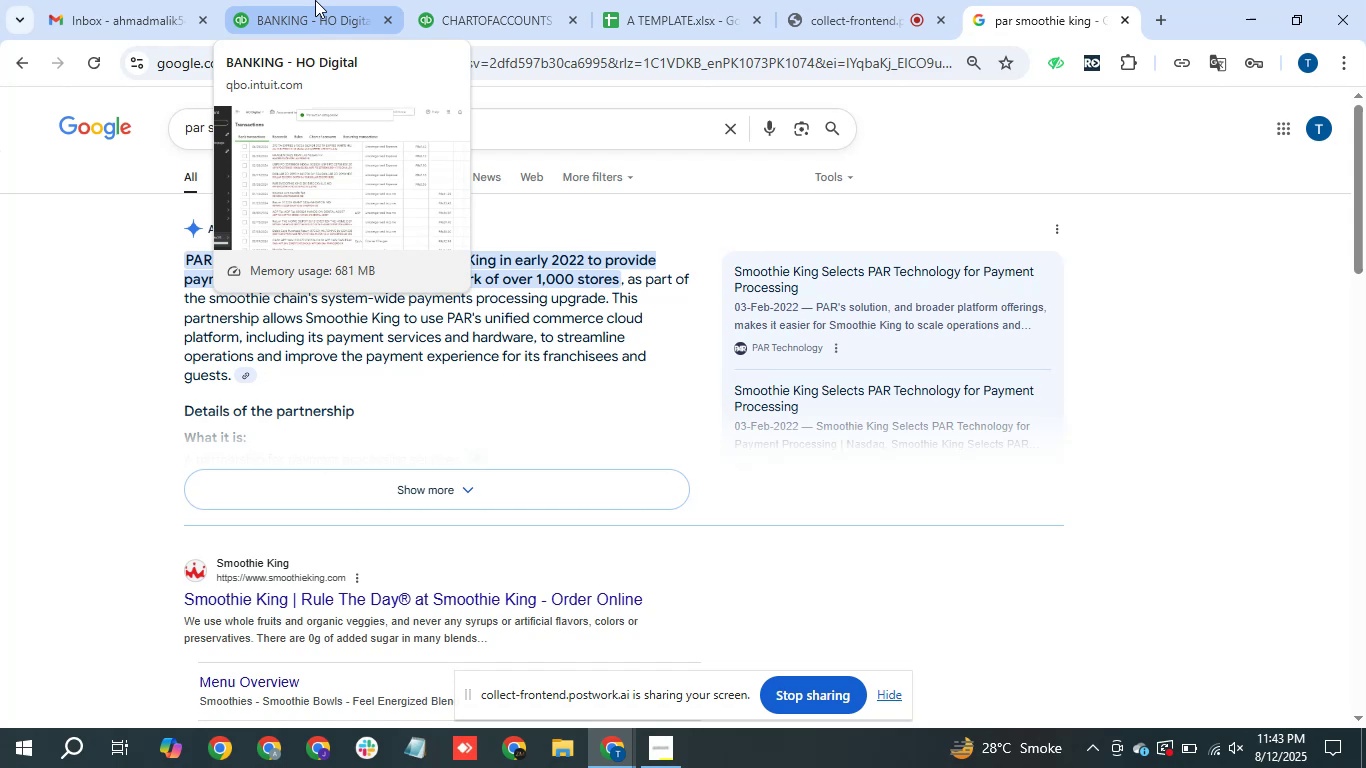 
left_click([315, 0])
 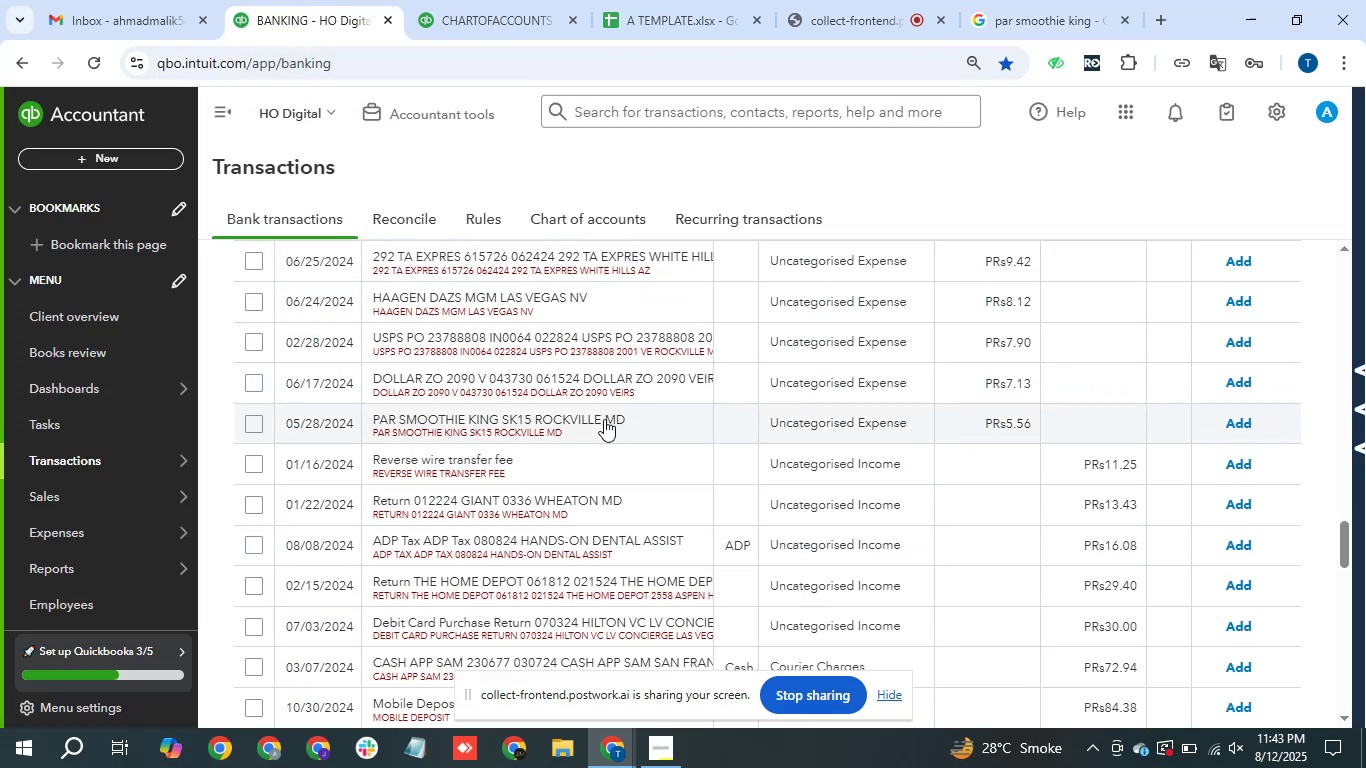 
left_click([598, 421])
 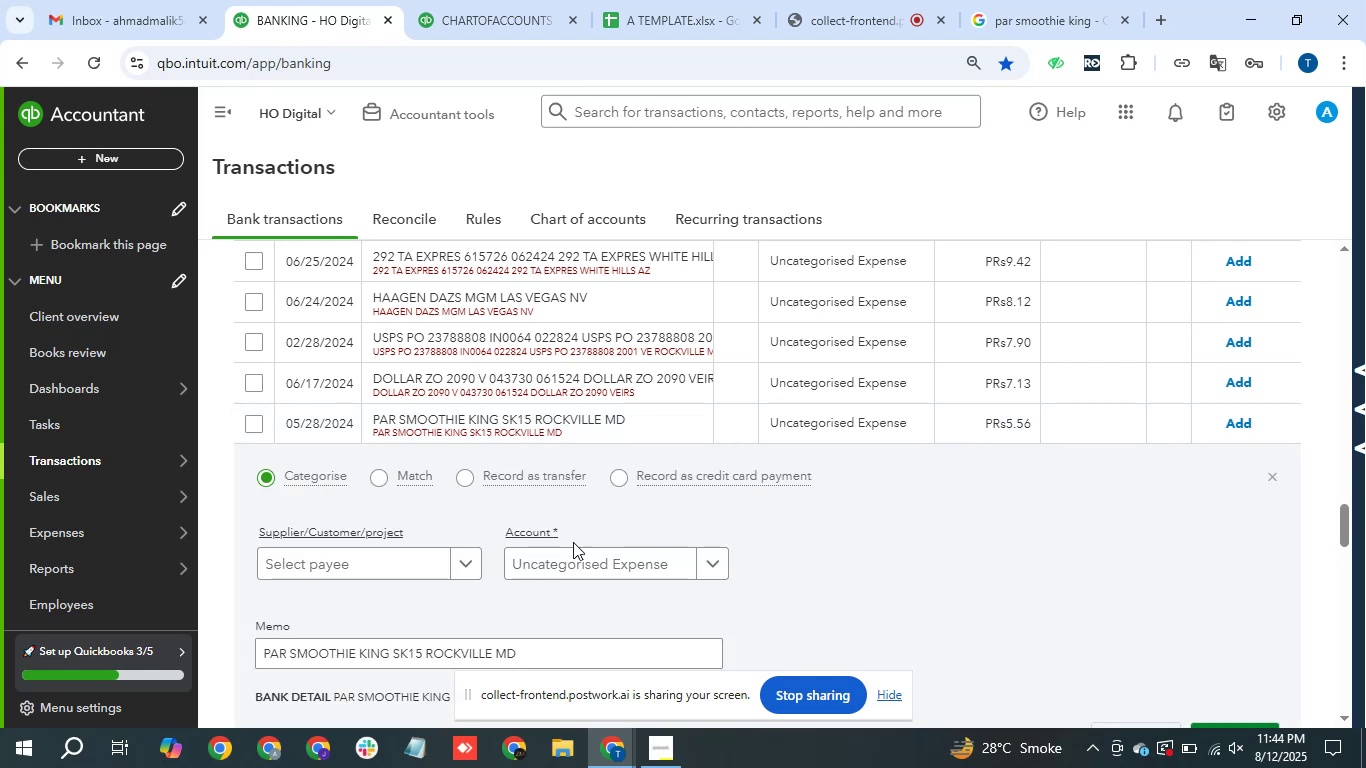 
left_click([587, 563])
 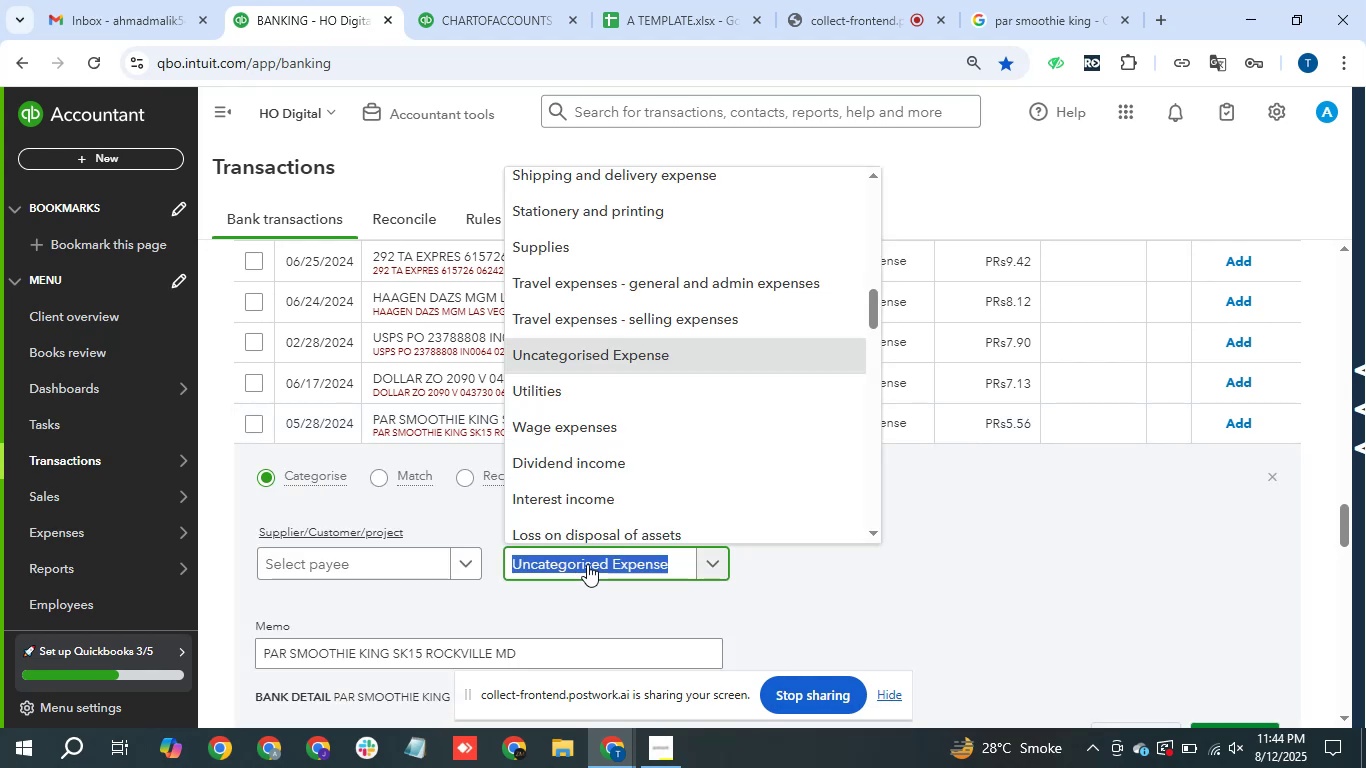 
type(meal)
 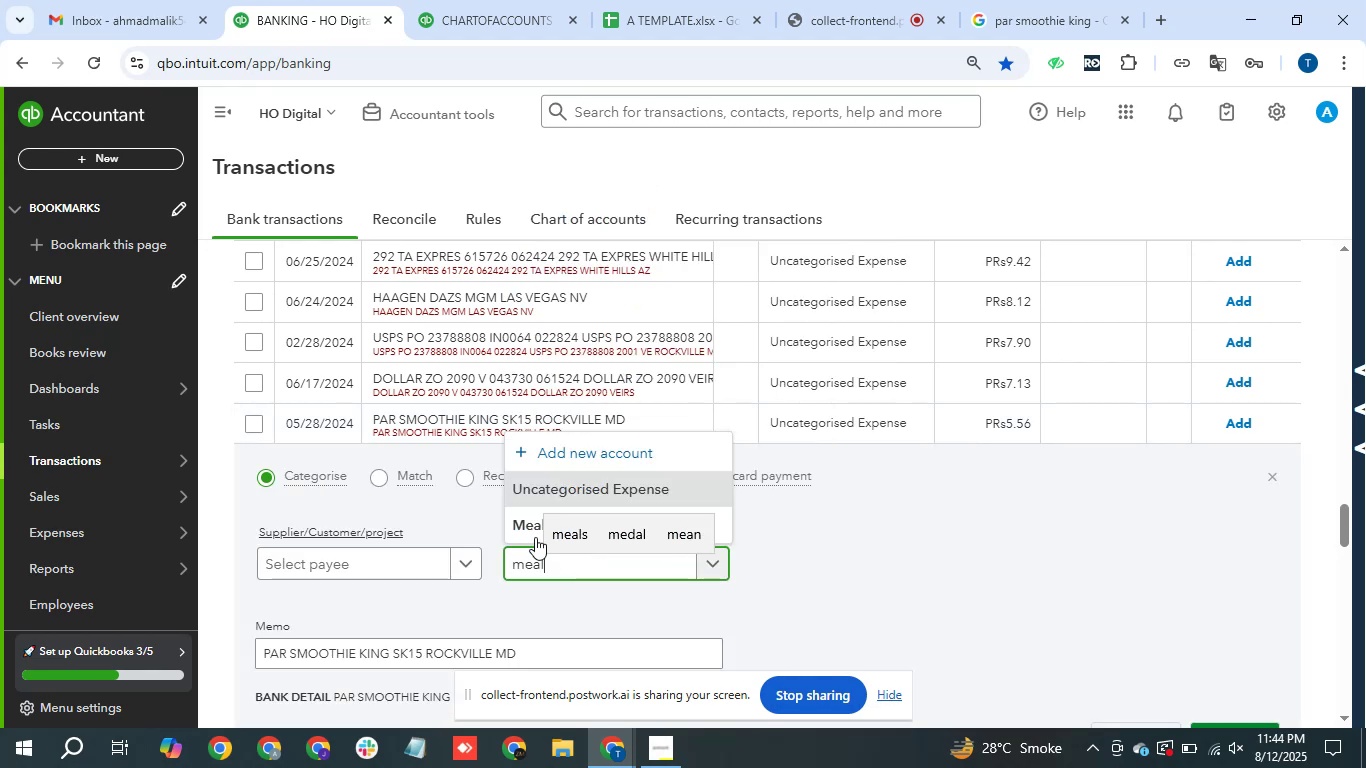 
left_click([532, 535])
 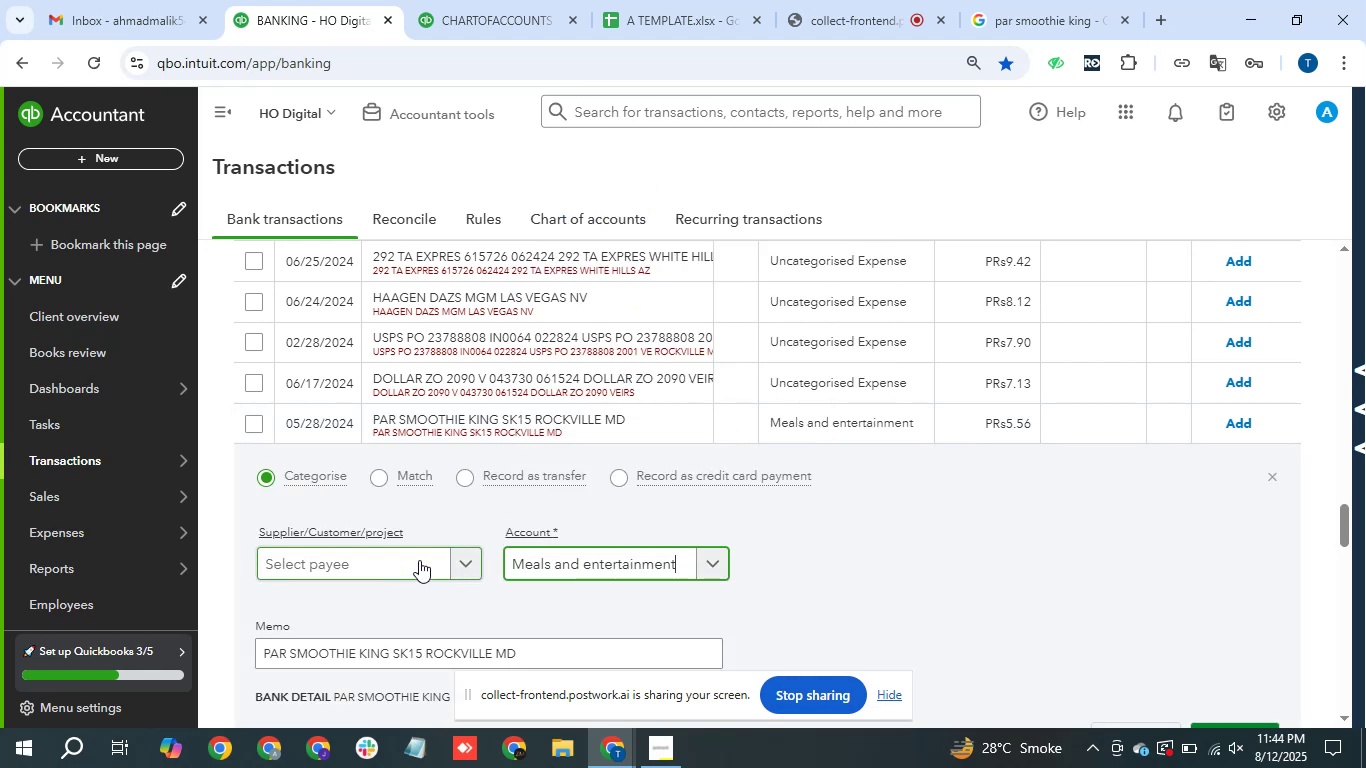 
left_click([417, 550])
 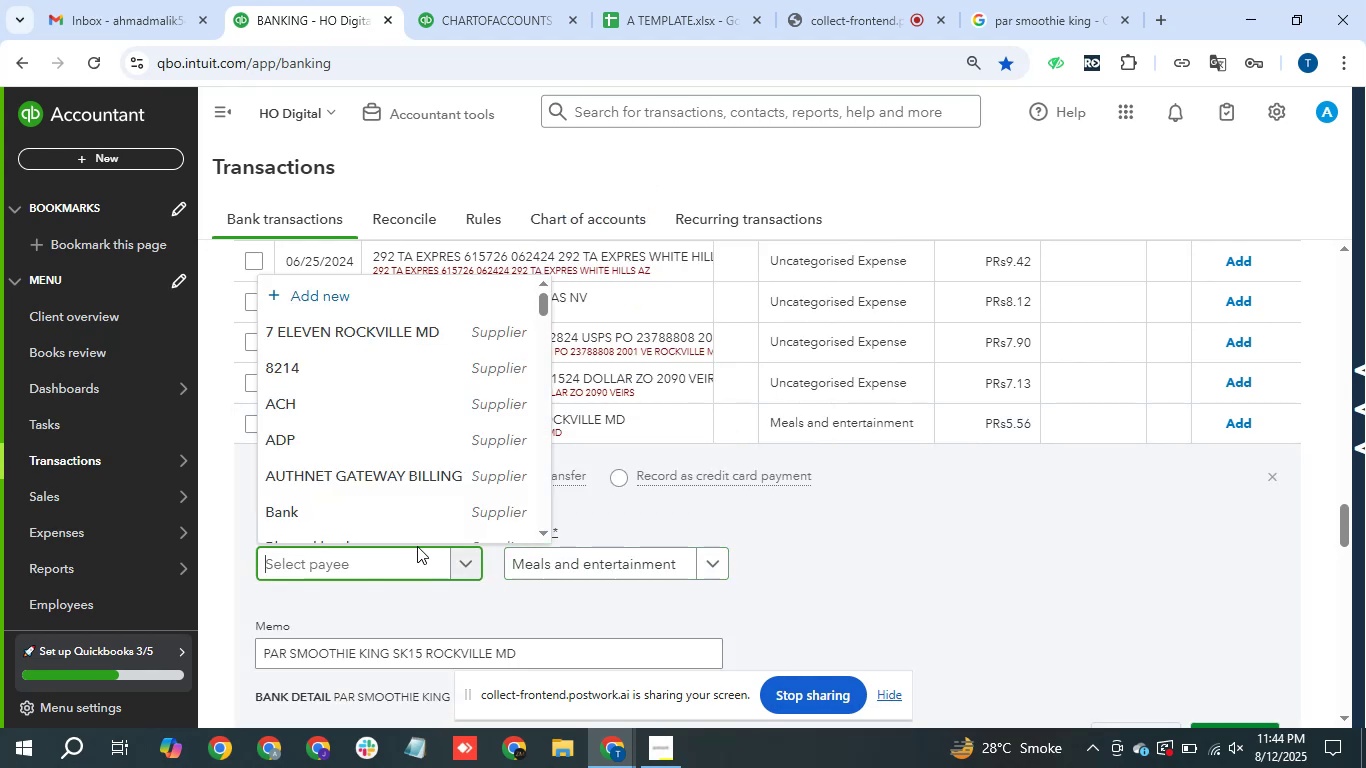 
key(Control+V)
 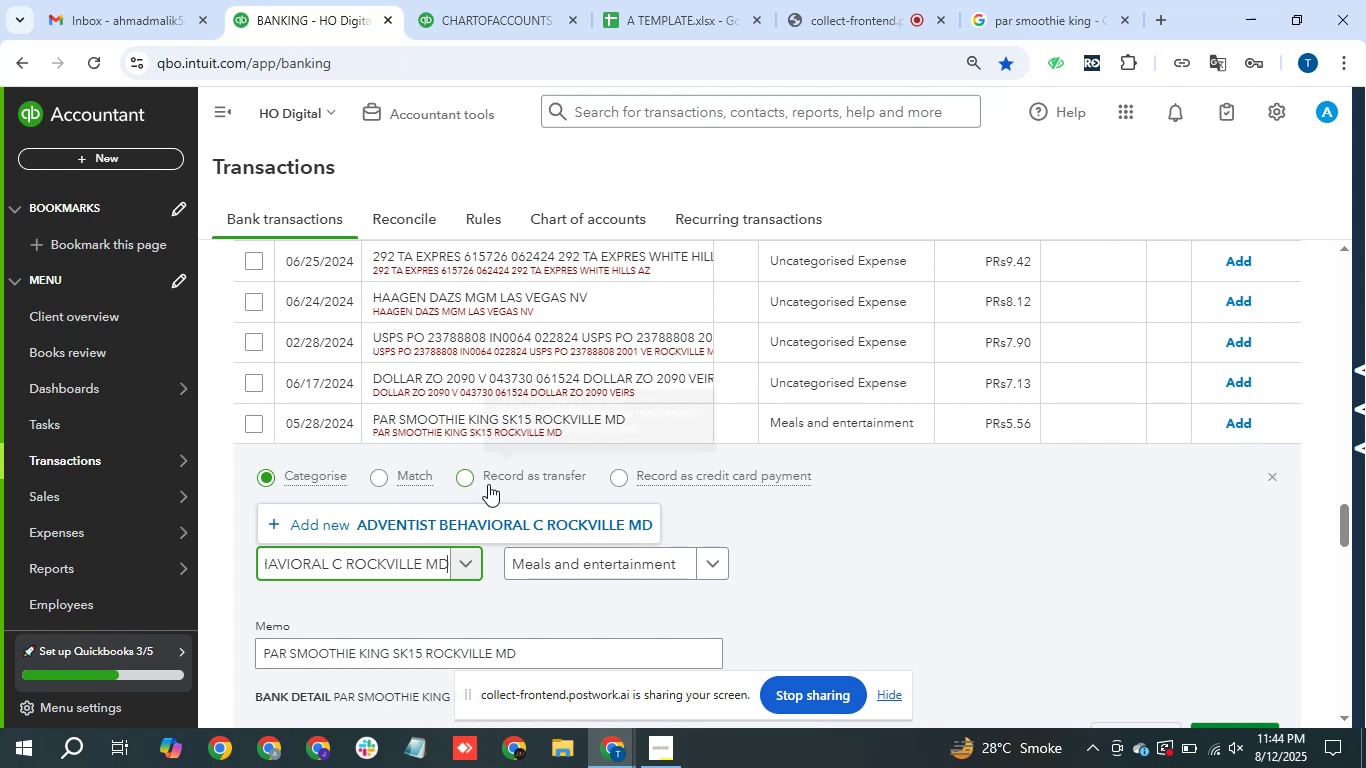 
left_click([493, 518])
 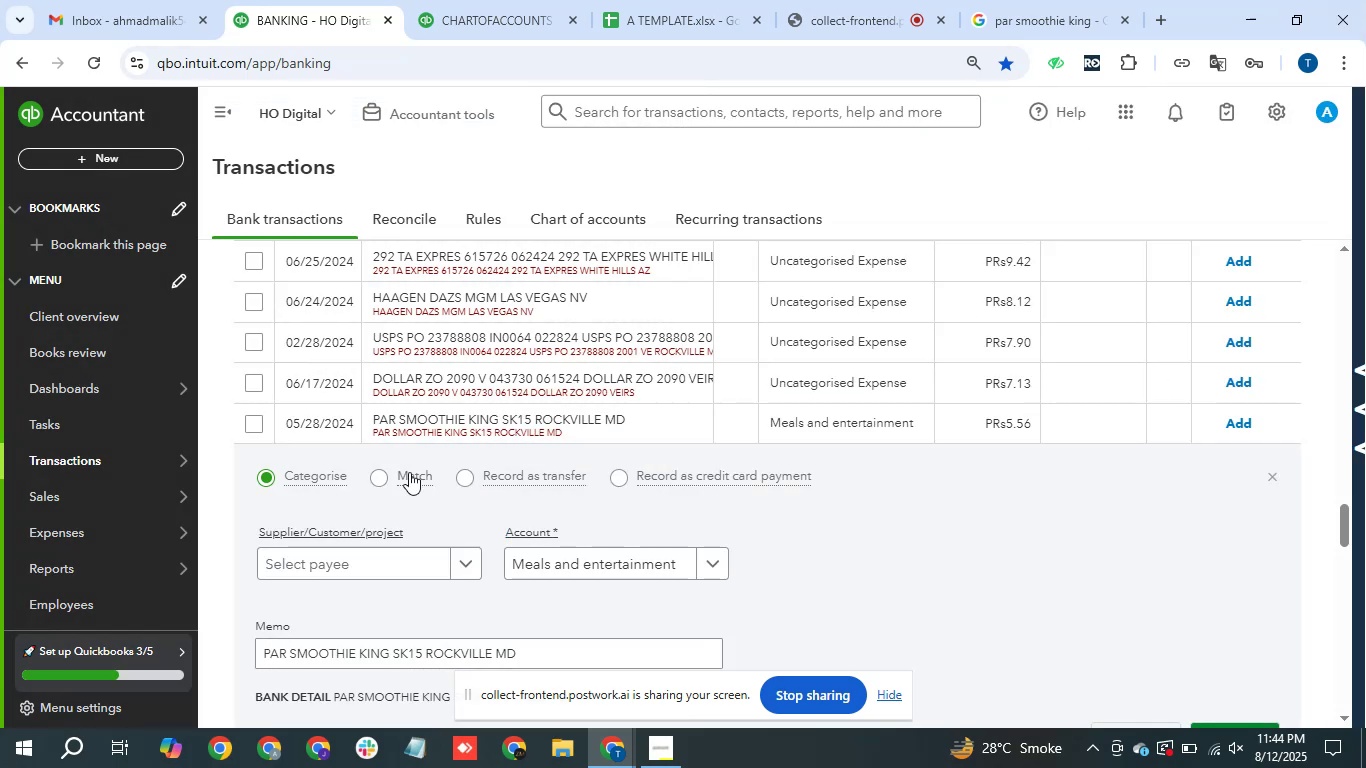 
left_click([338, 567])
 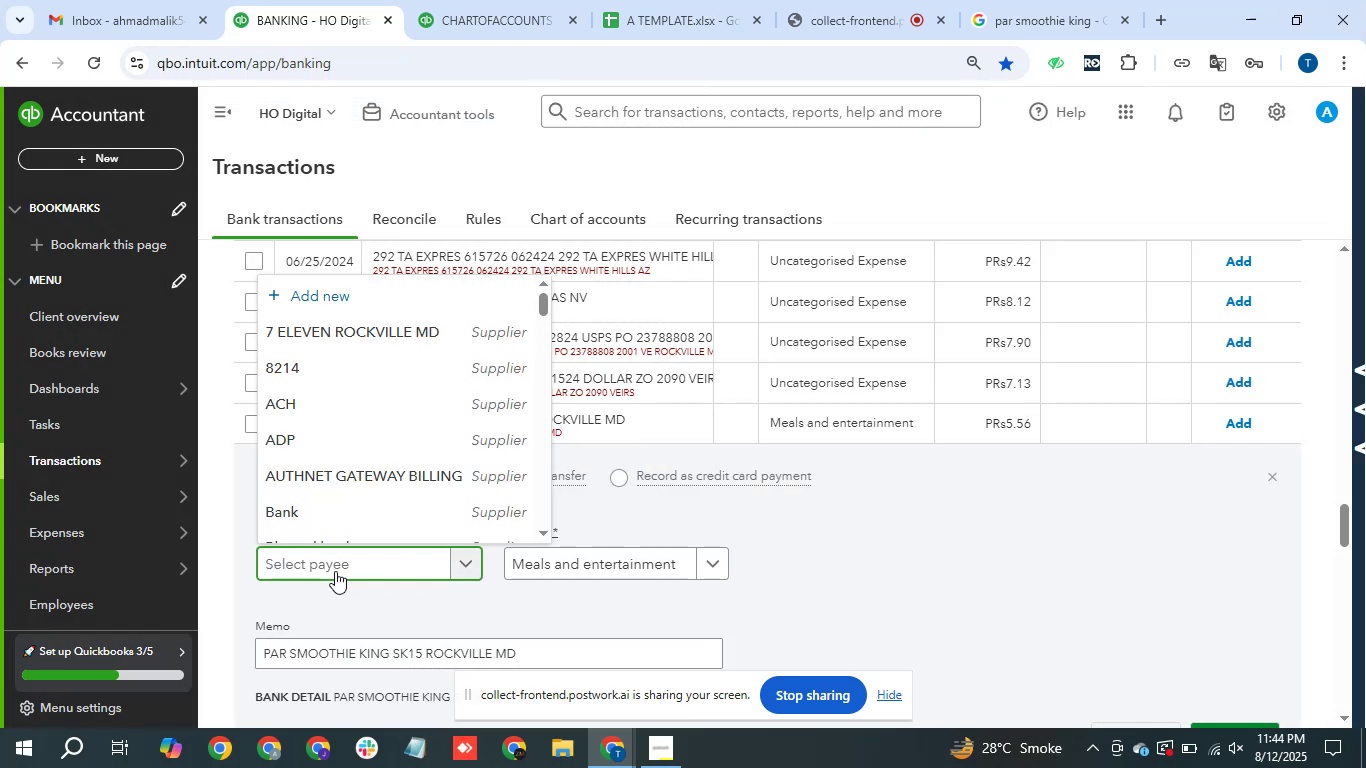 
type(PAr )
key(Backspace)
type( Smoothie)
 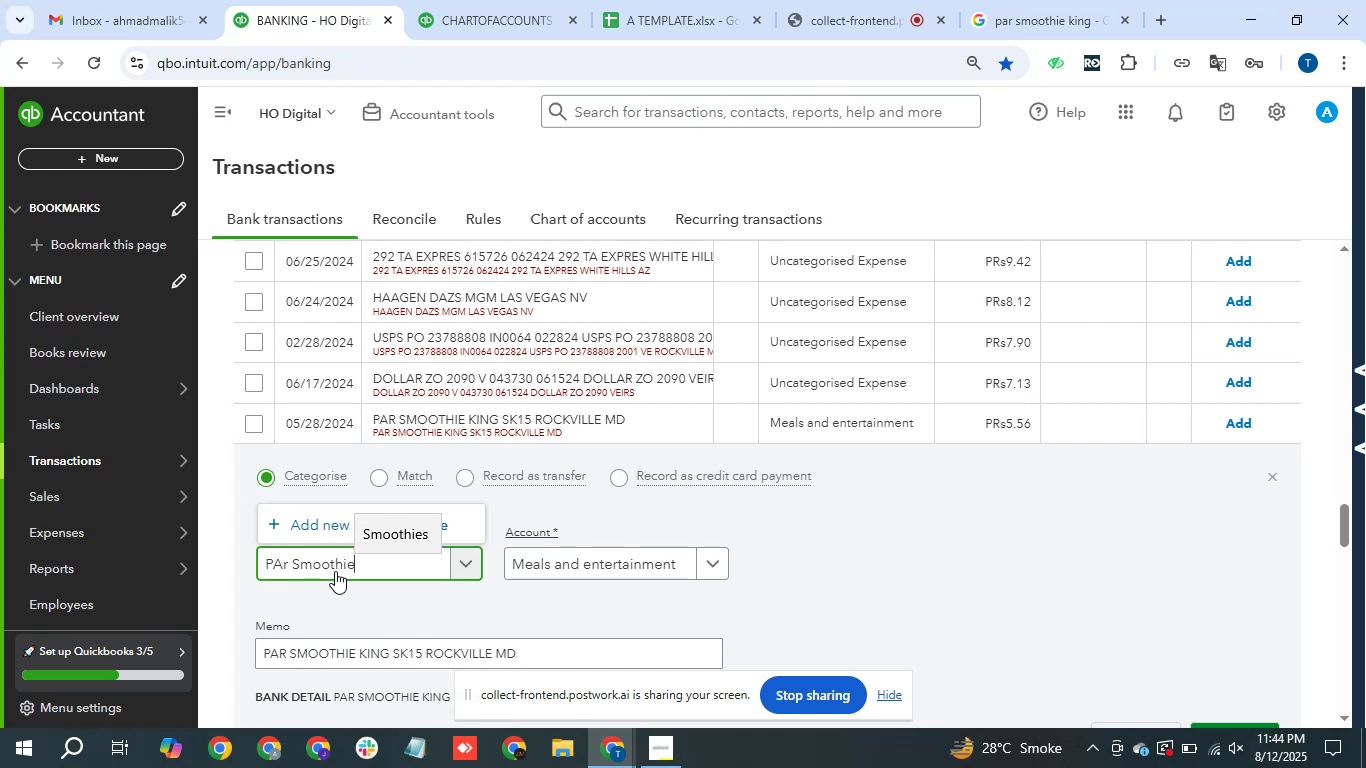 
wait(15.55)
 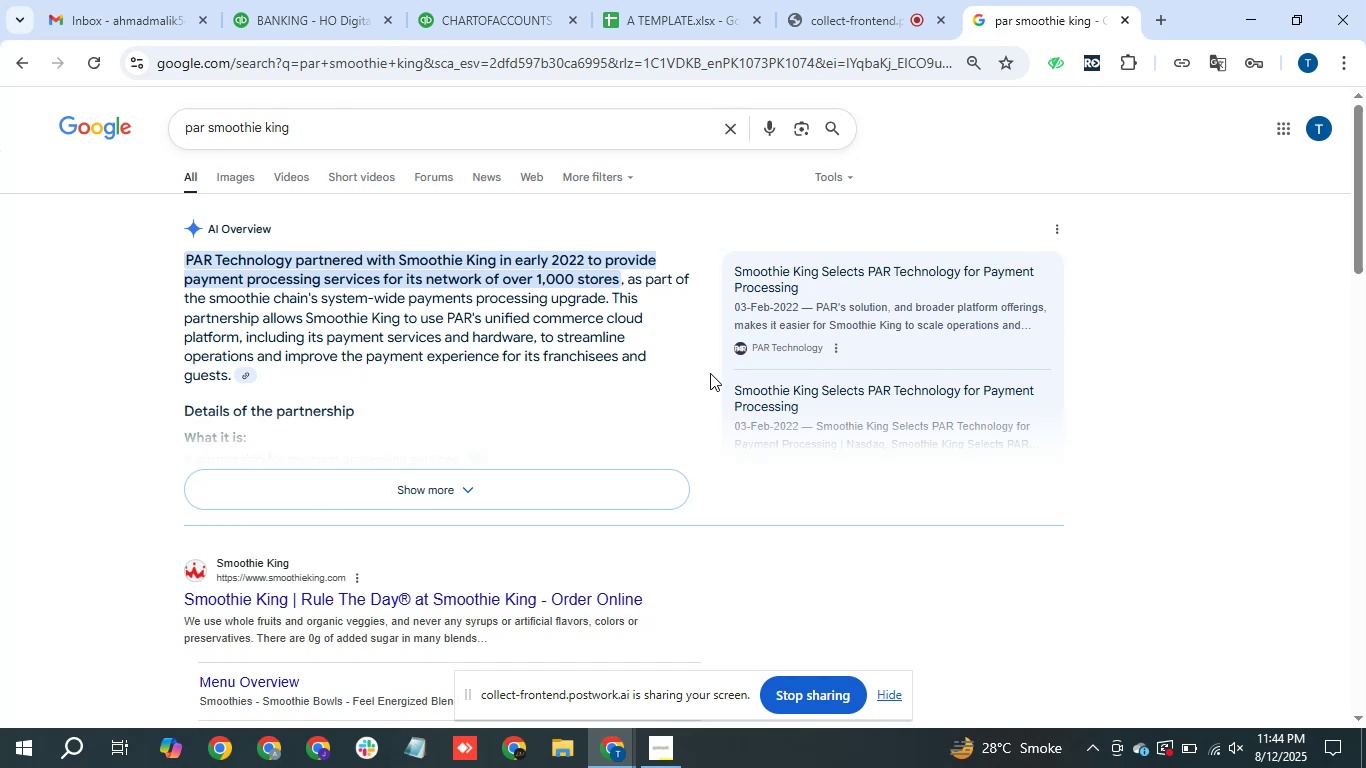 
scroll: coordinate [642, 449], scroll_direction: down, amount: 1.0
 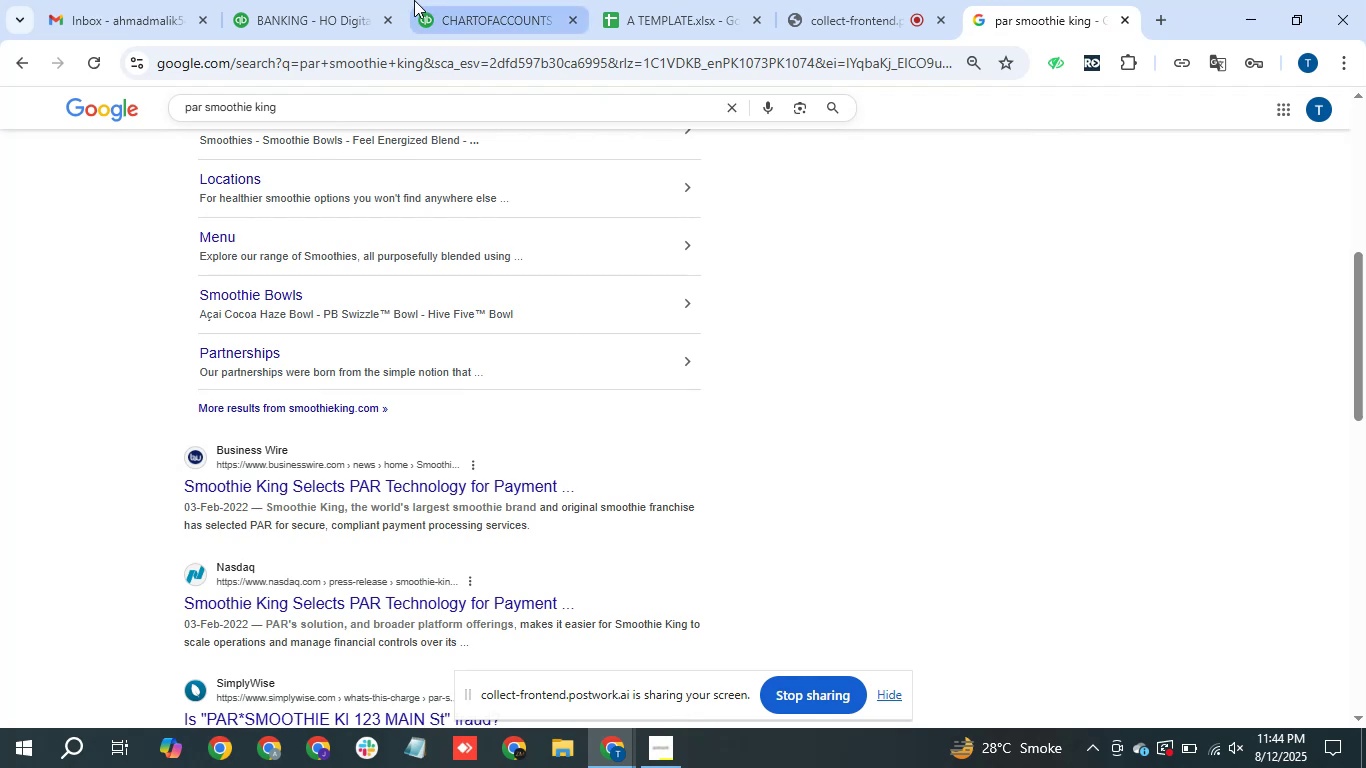 
wait(6.93)
 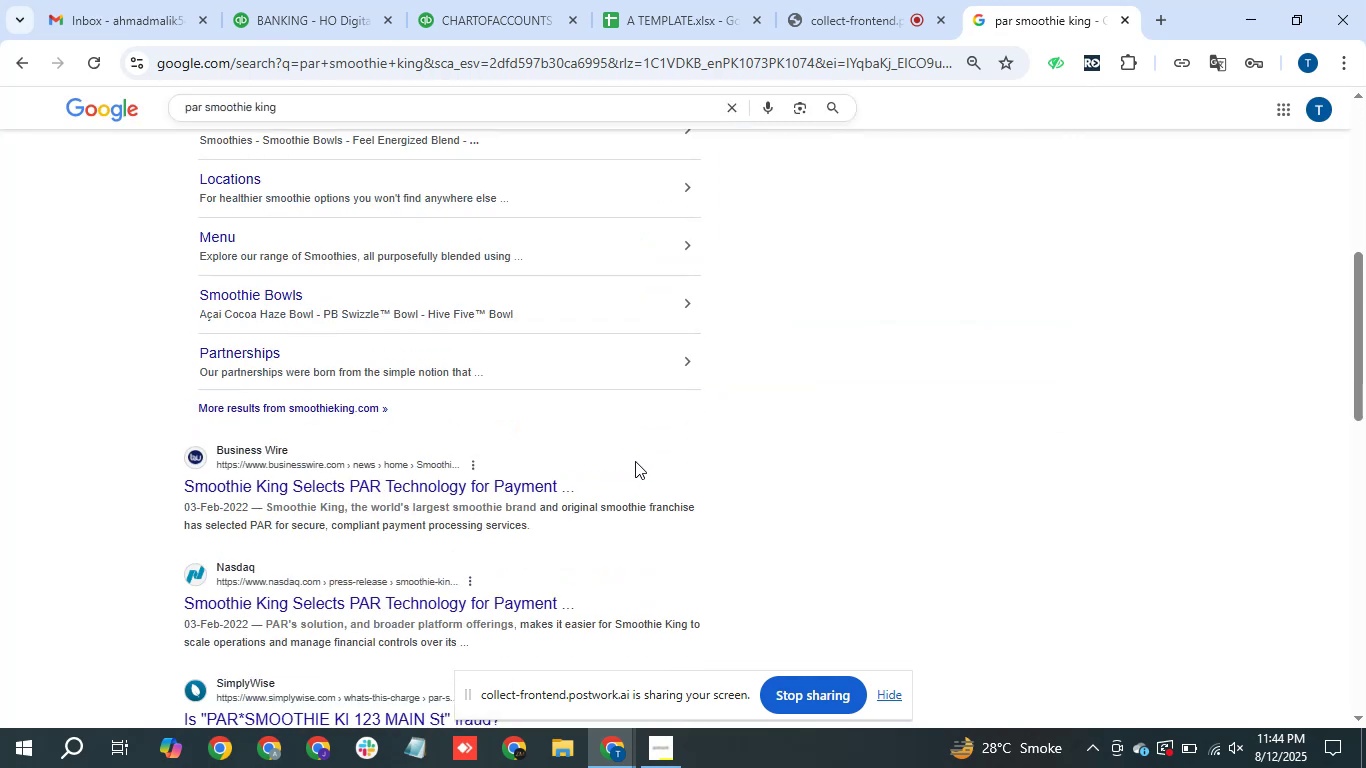 
left_click([653, 573])
 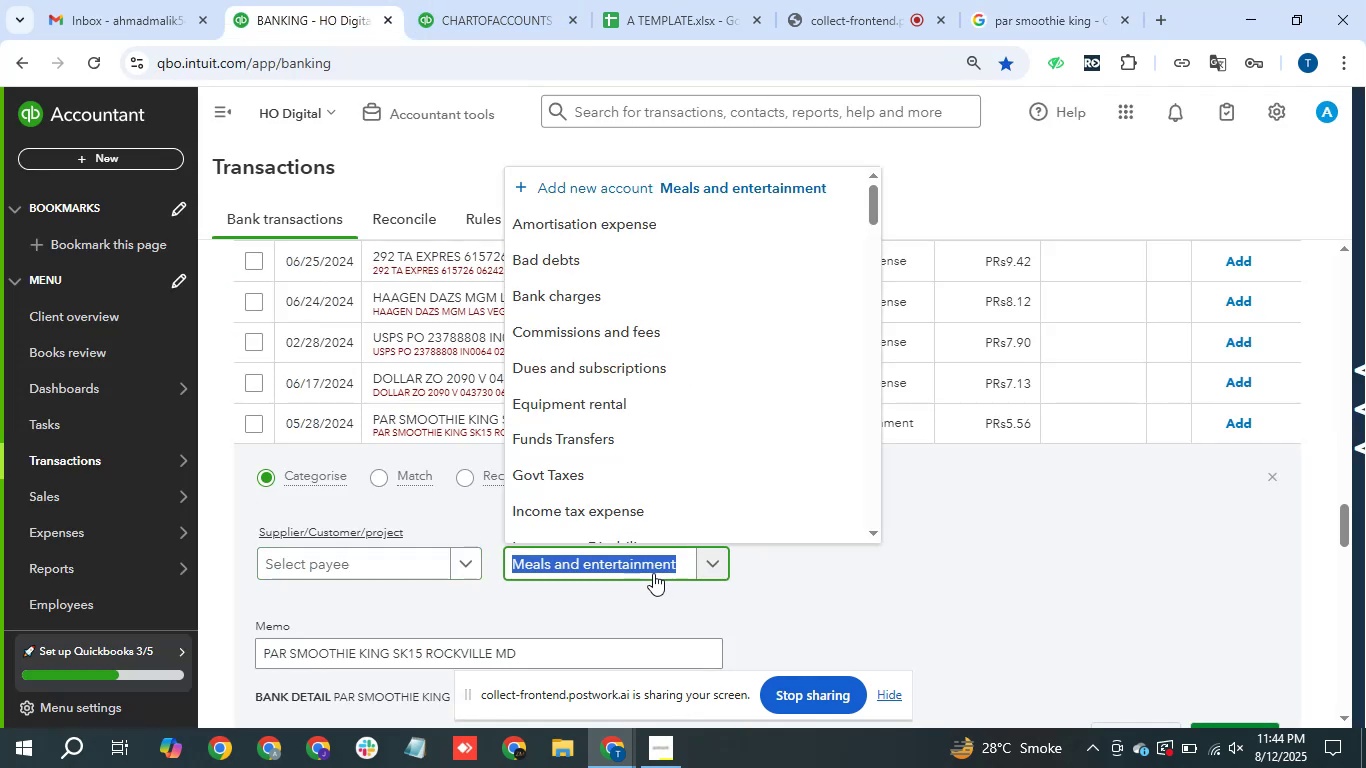 
type(sub)
 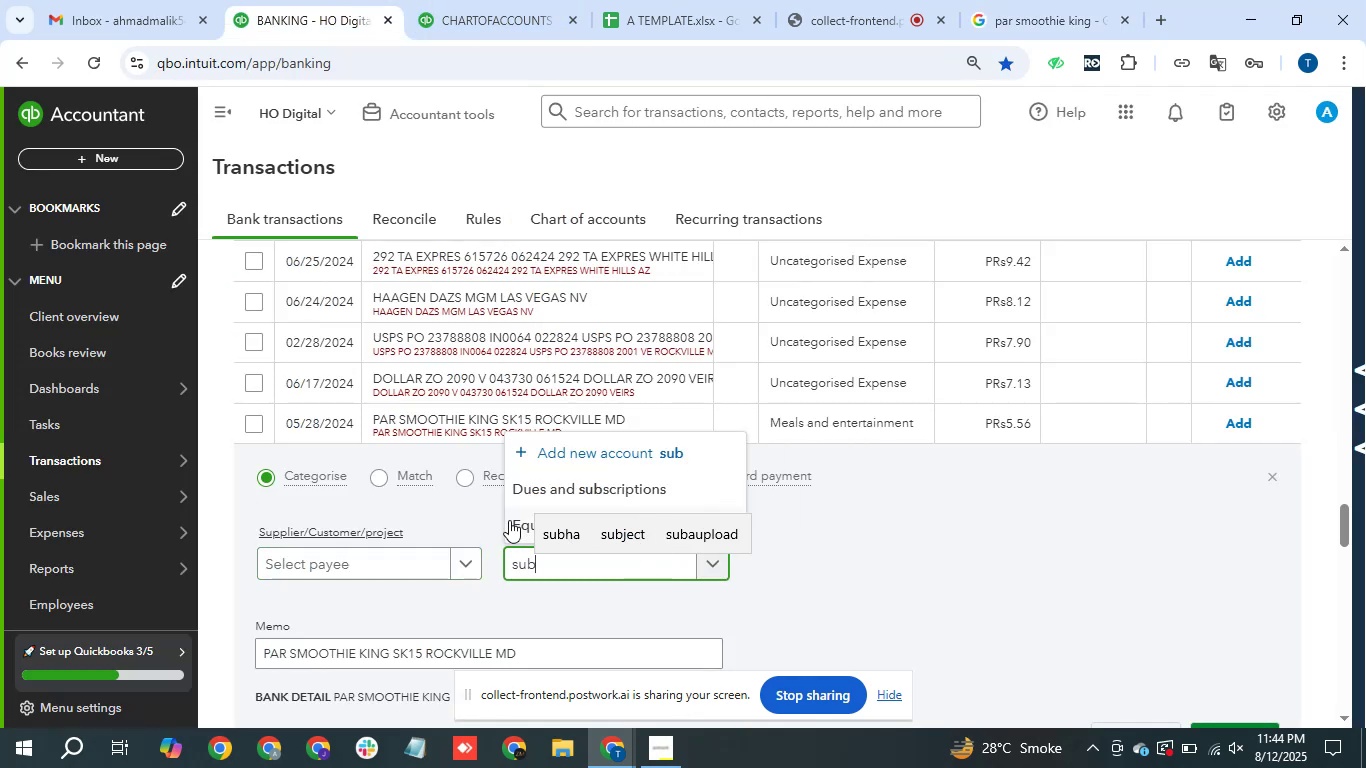 
left_click([508, 519])
 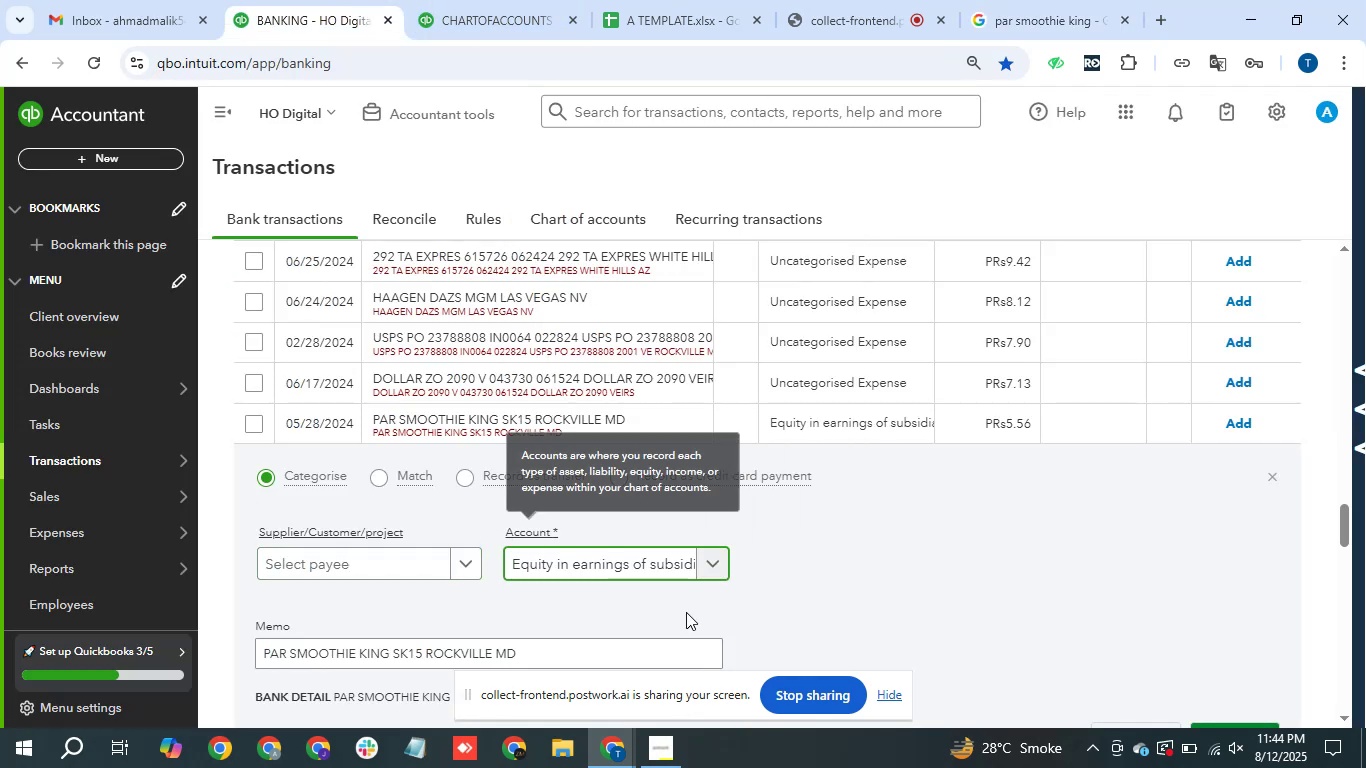 
left_click([680, 567])
 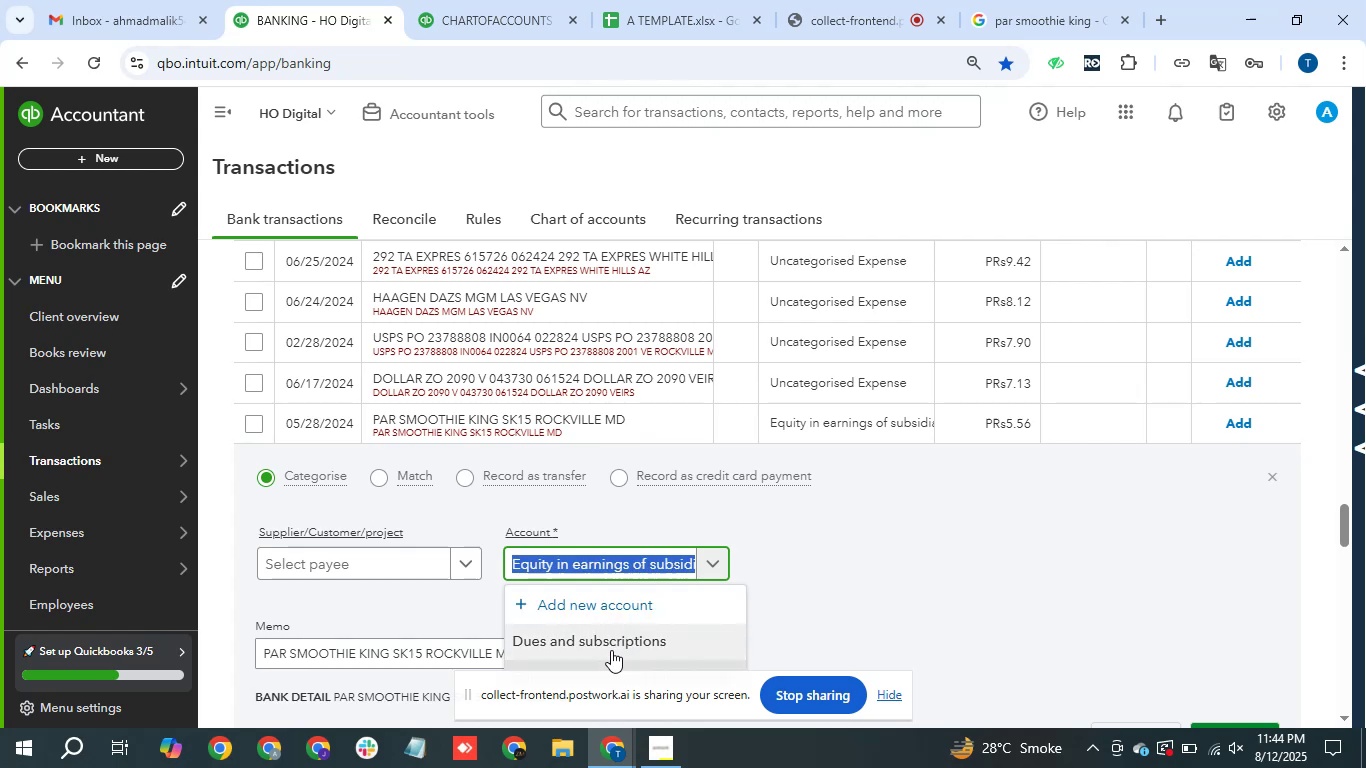 
left_click([609, 646])
 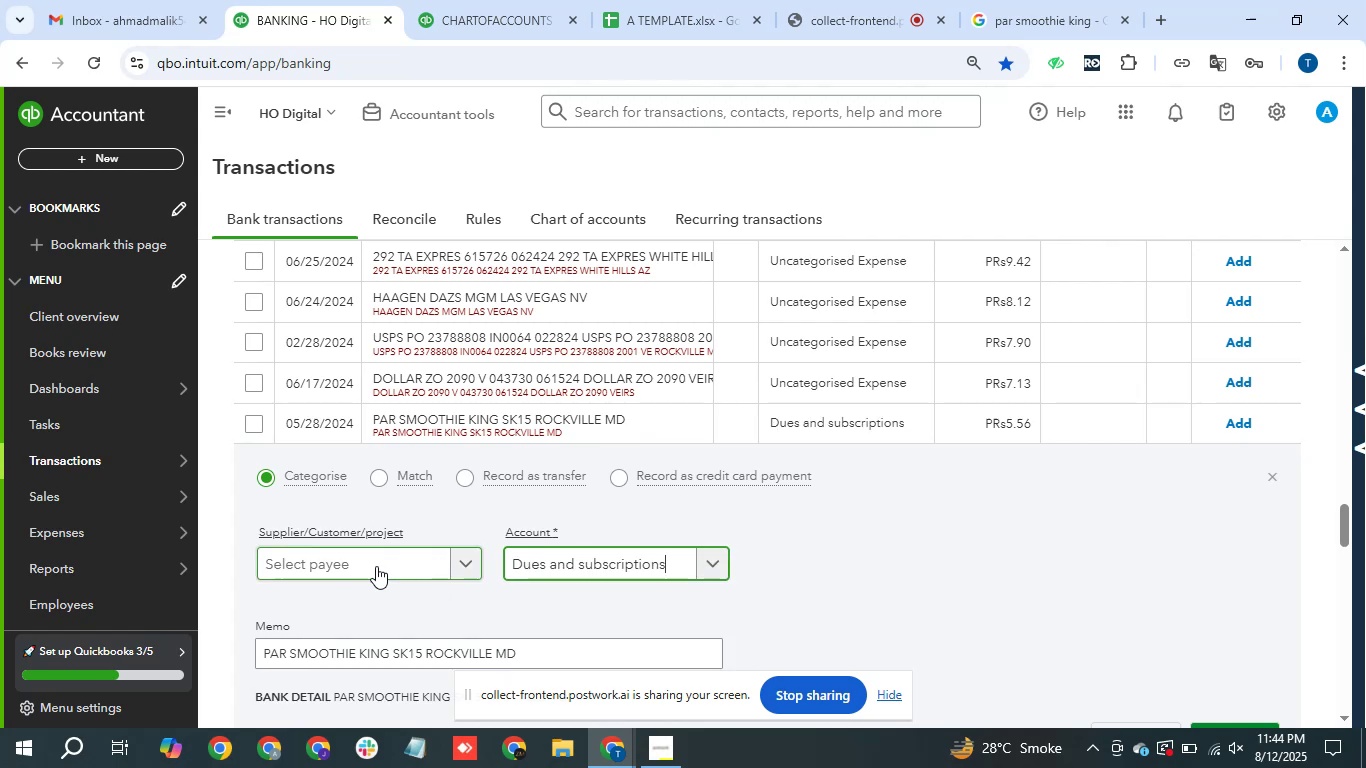 
left_click([373, 566])
 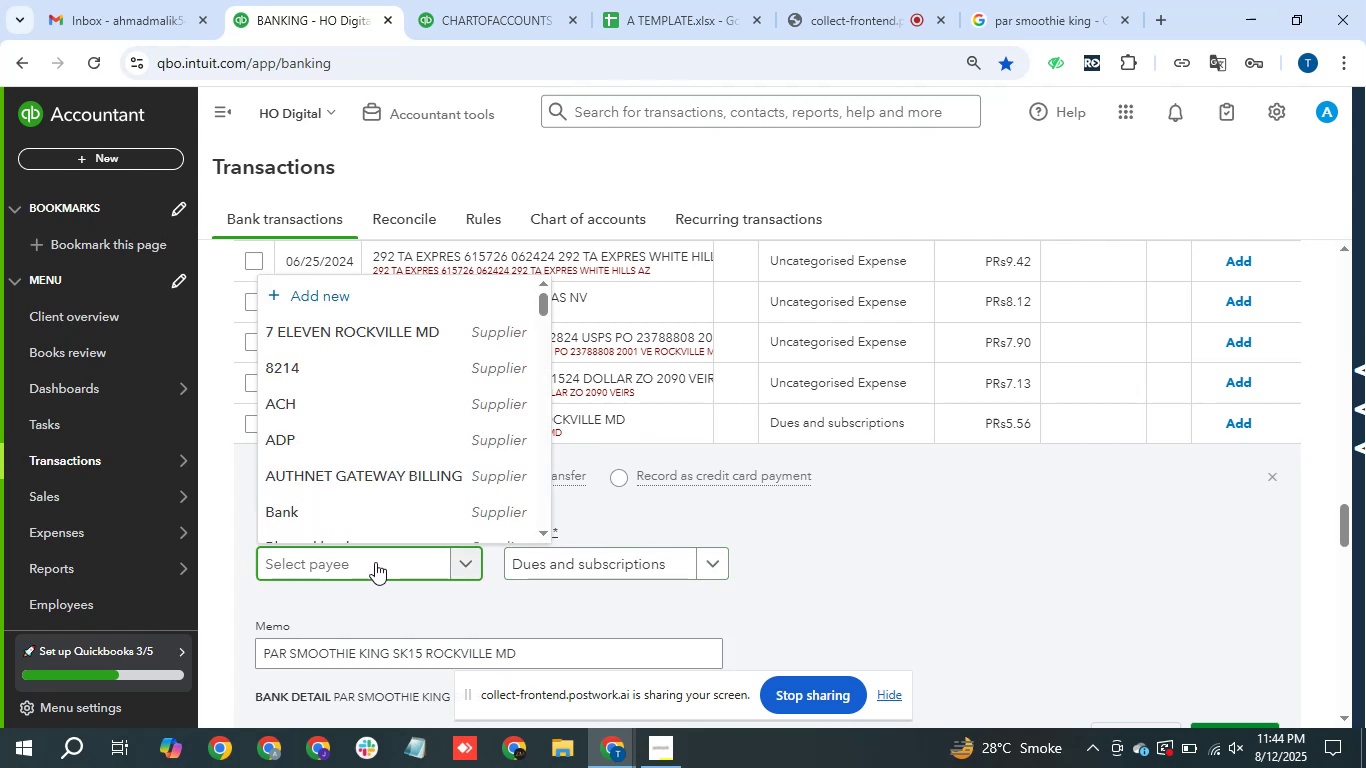 
type(so)
key(Backspace)
type(moothie)
 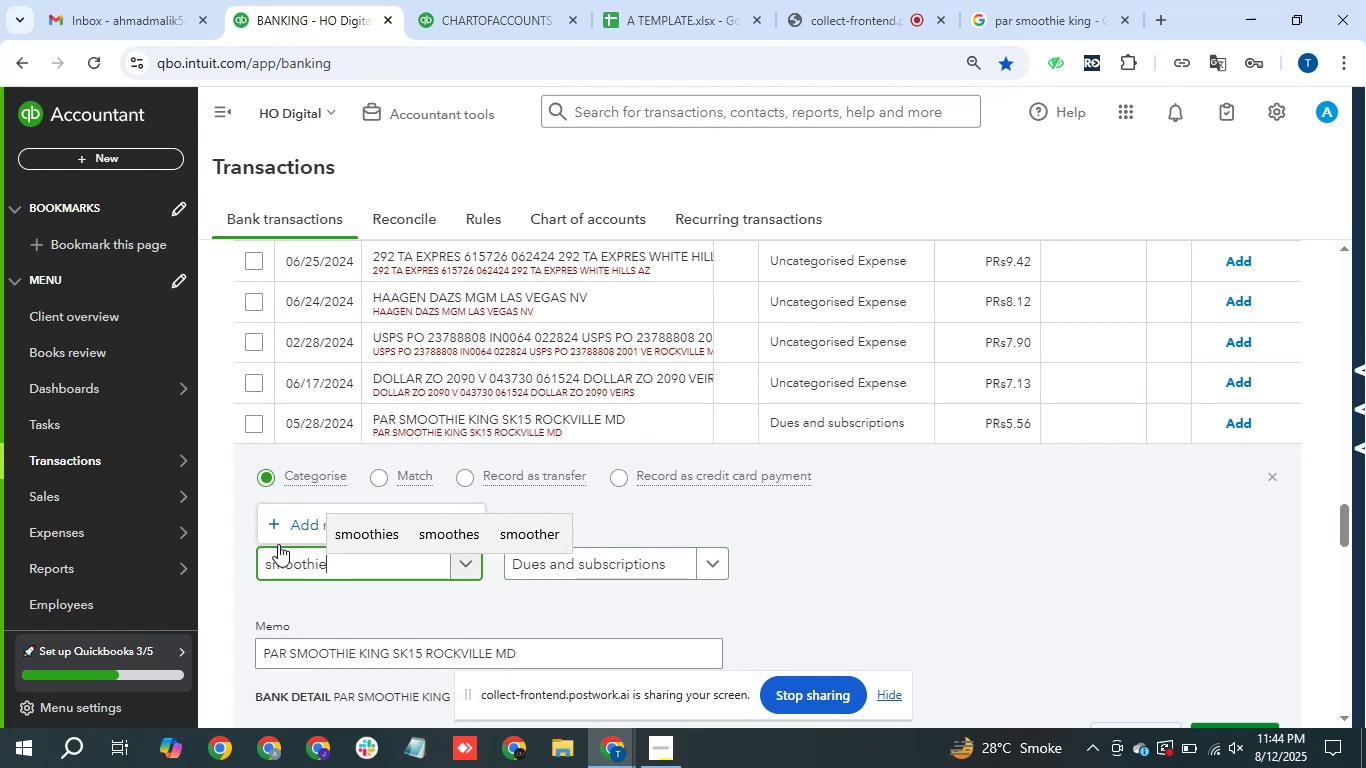 
left_click([308, 525])
 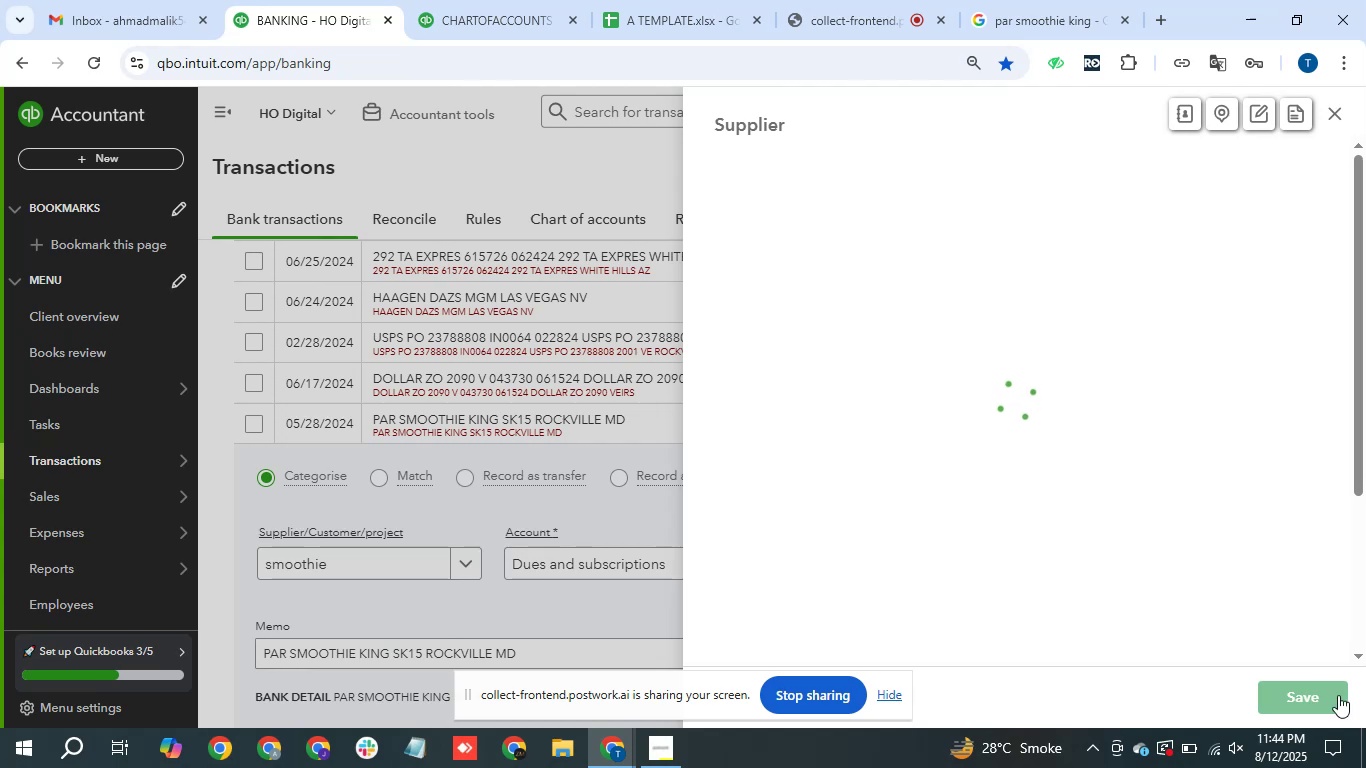 
left_click([1333, 692])
 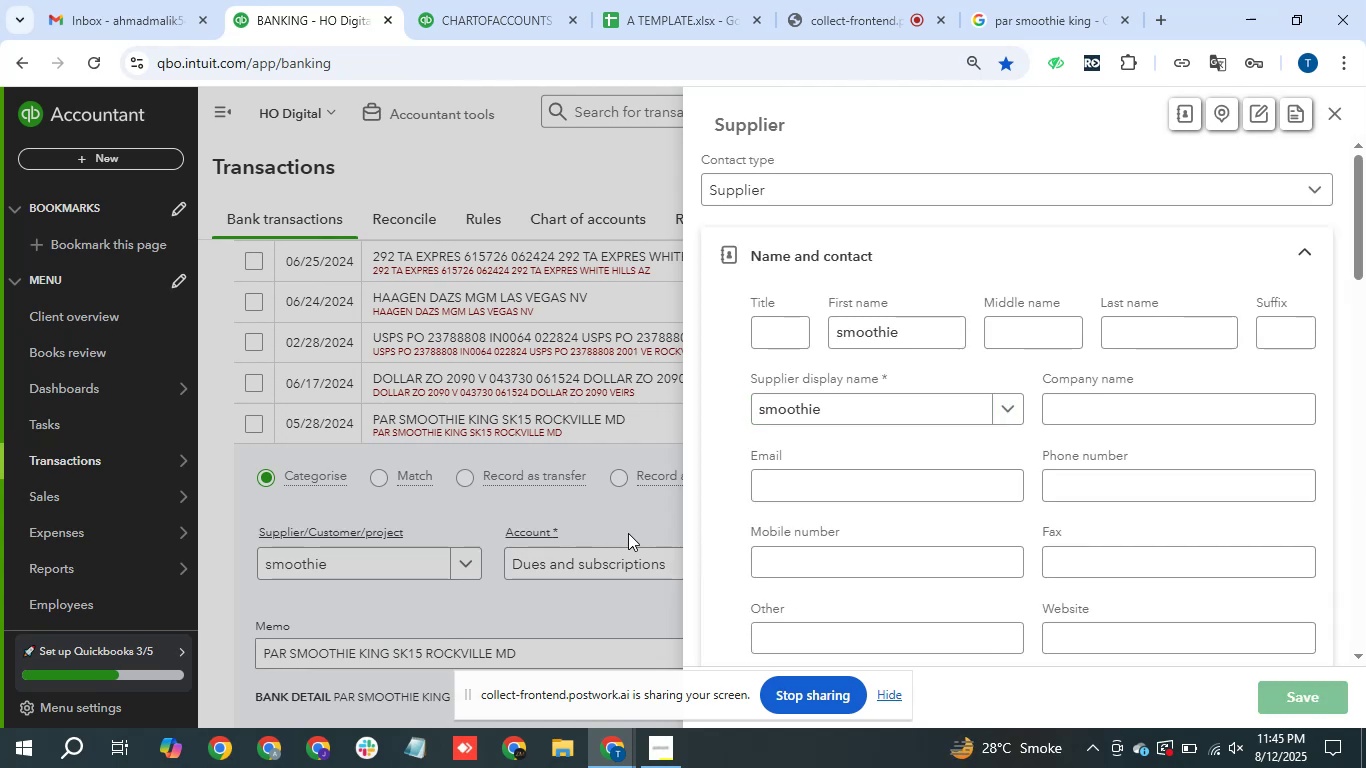 
mouse_move([638, 533])
 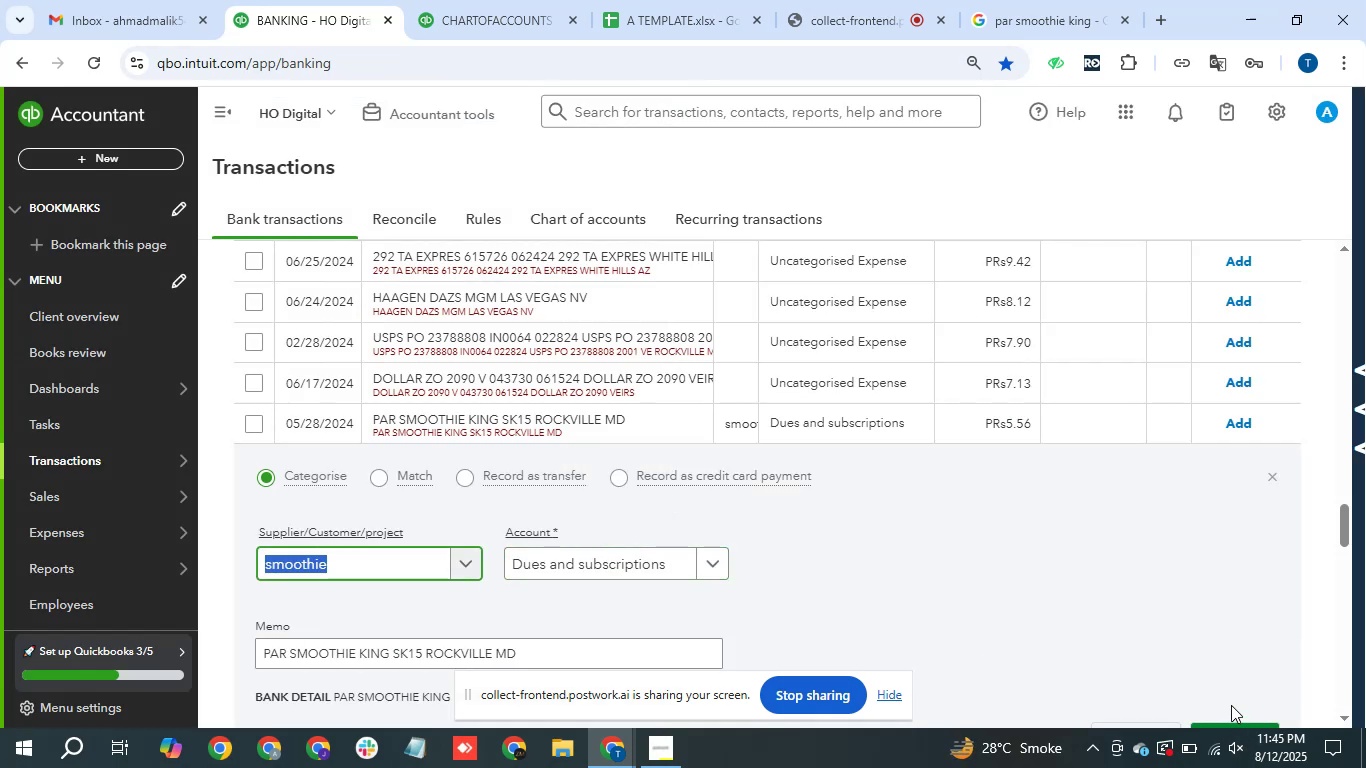 
left_click([1211, 723])
 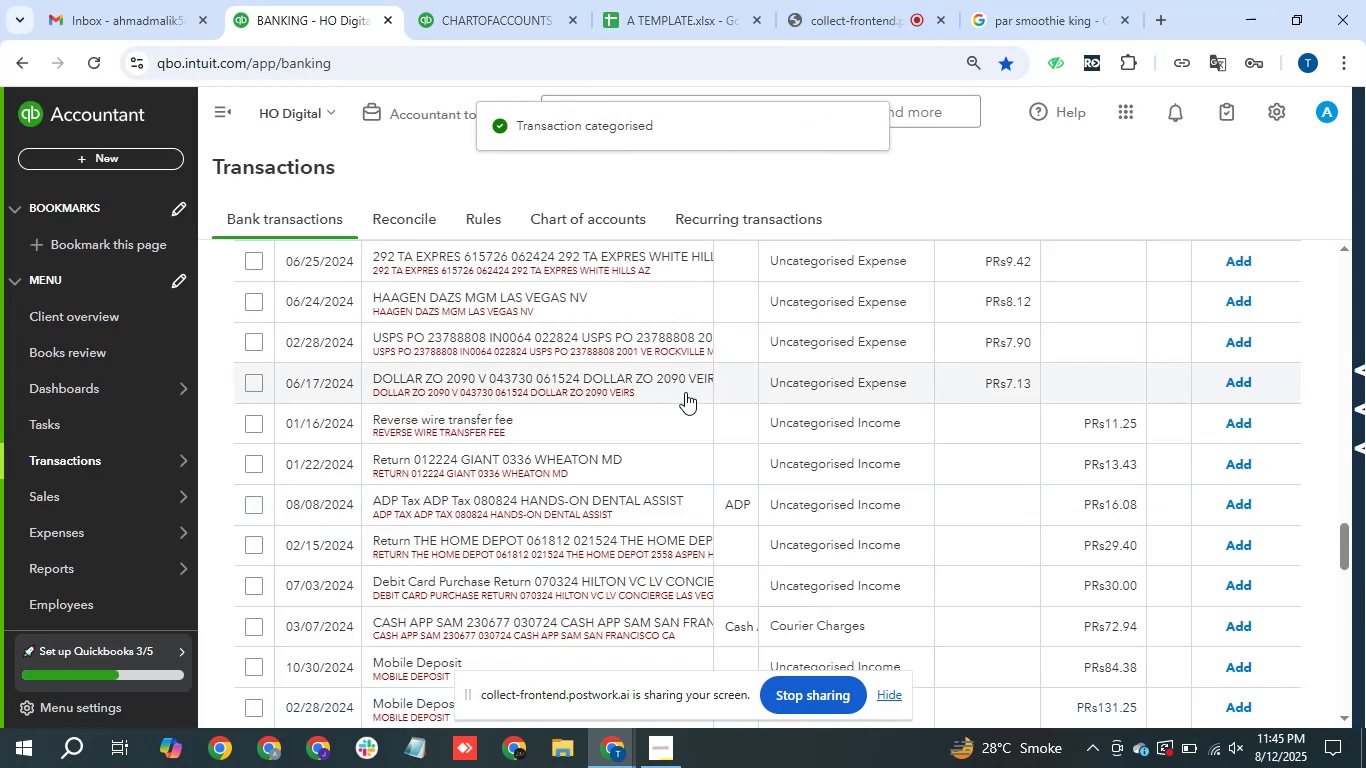 
scroll: coordinate [611, 319], scroll_direction: up, amount: 1.0
 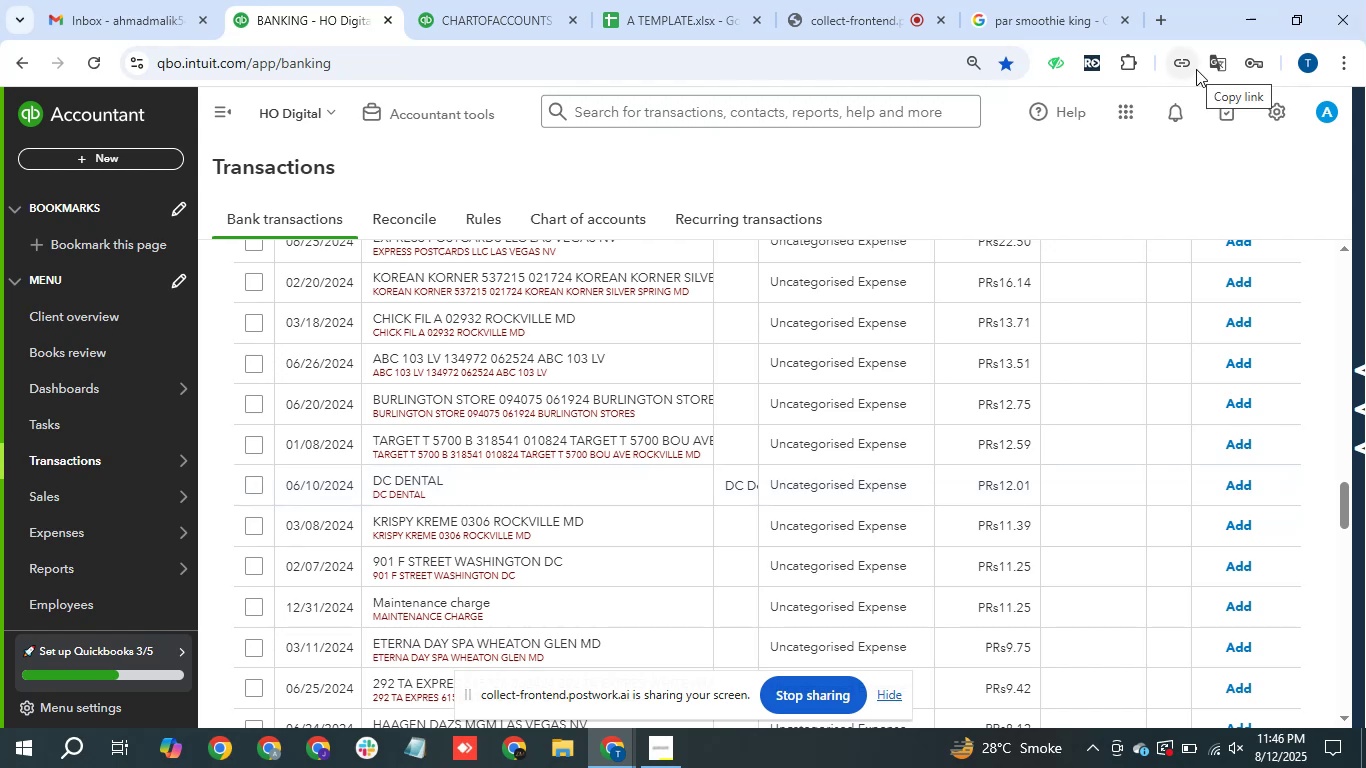 
wait(70.56)
 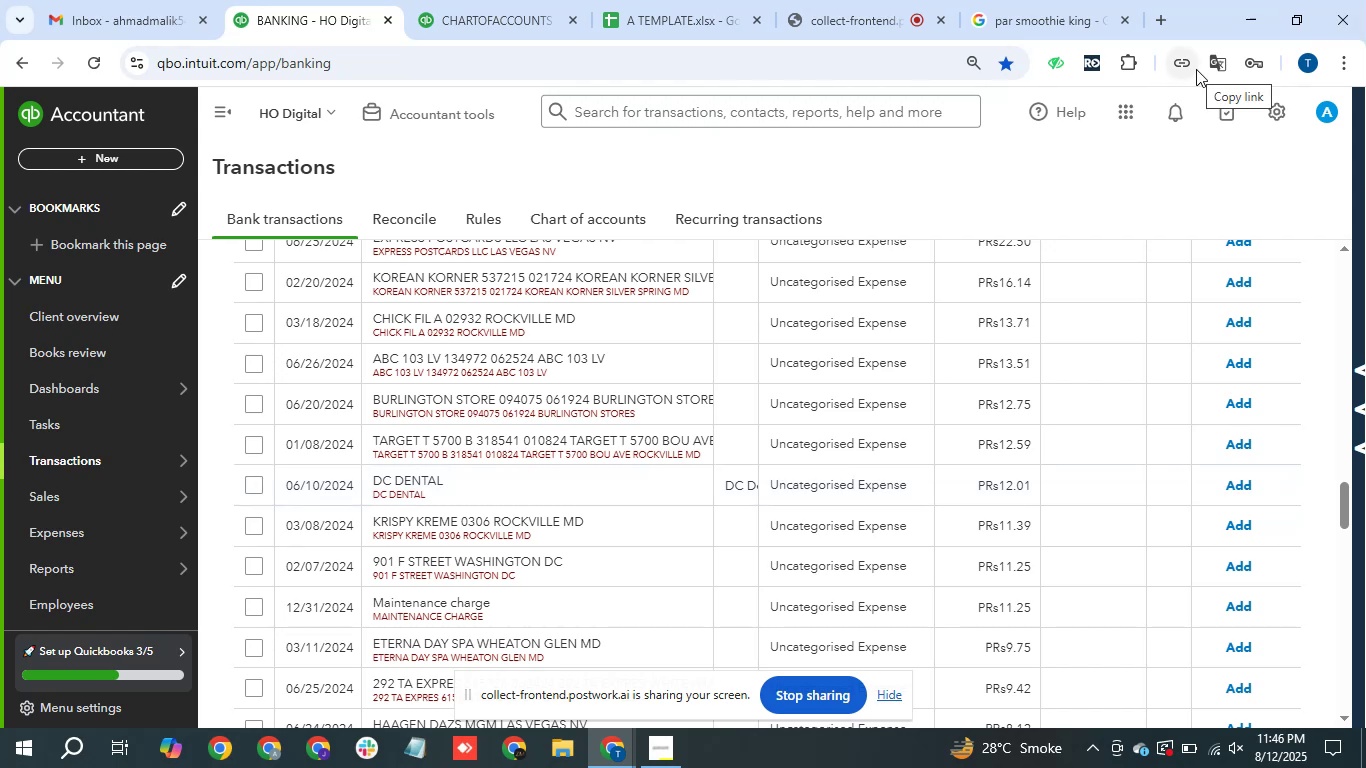 
mouse_move([1045, 788])
 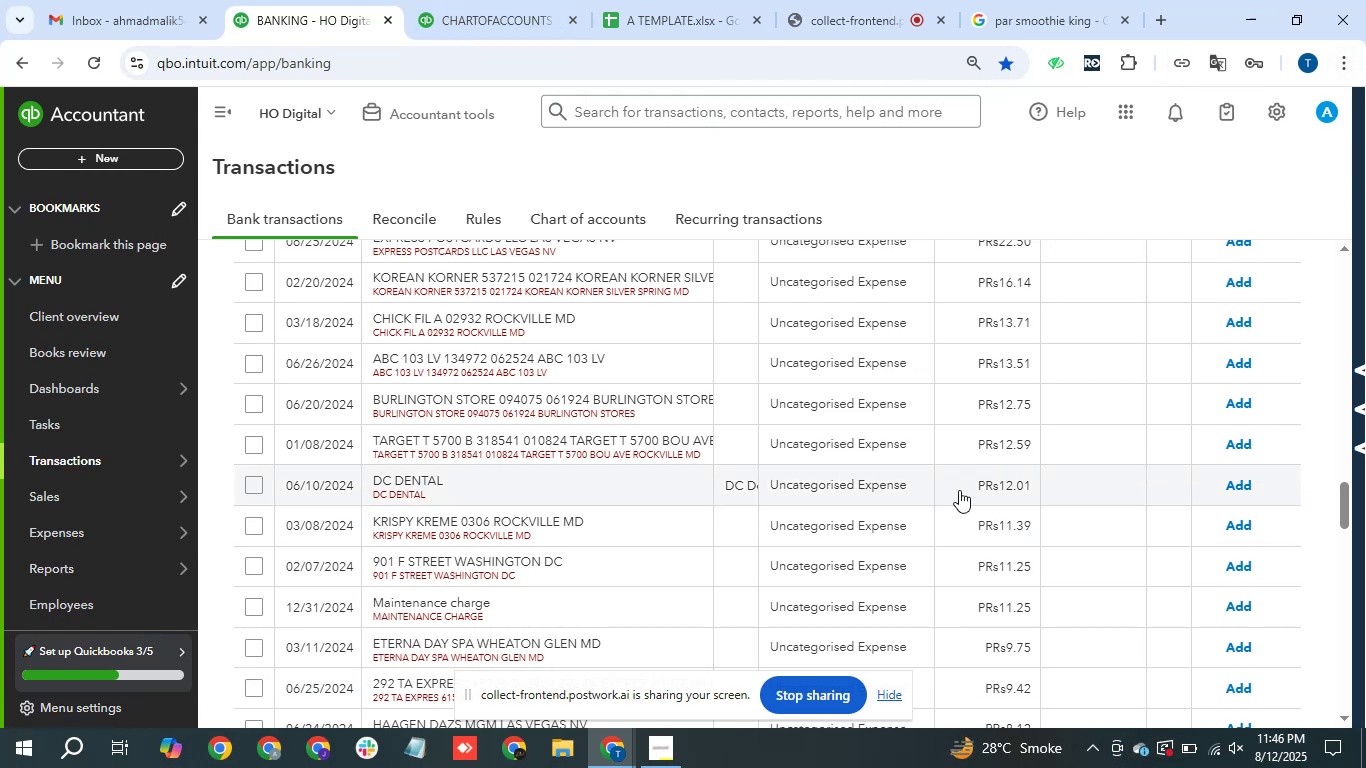 
scroll: coordinate [549, 487], scroll_direction: up, amount: 3.0
 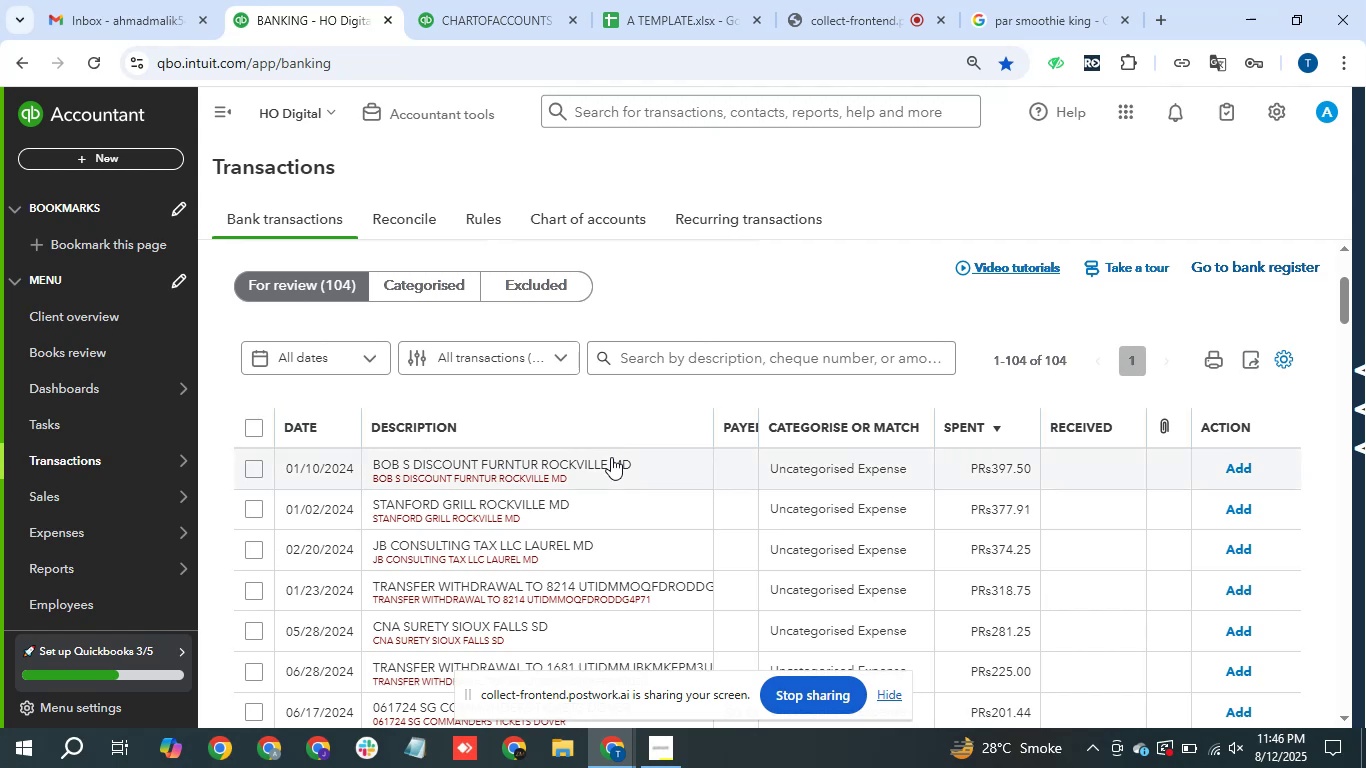 
wait(20.1)
 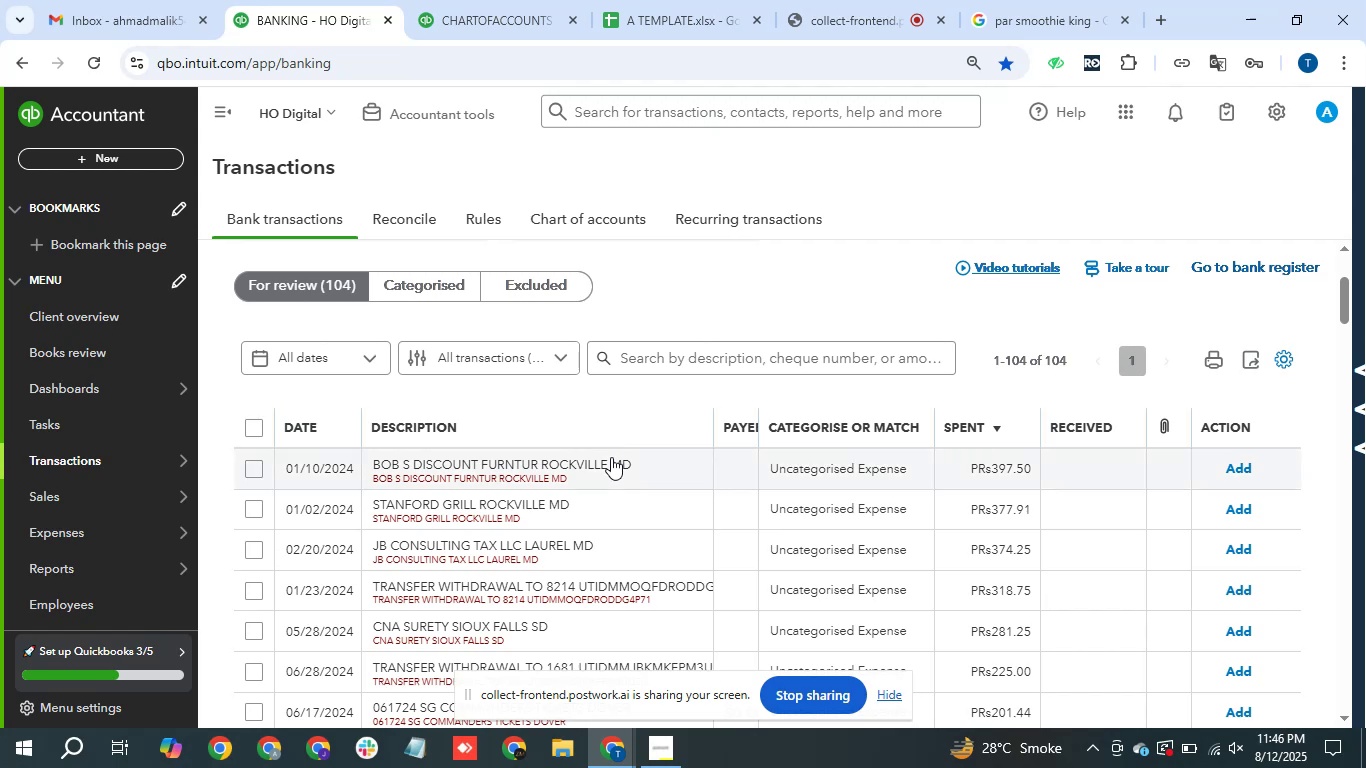 
left_click([570, 569])
 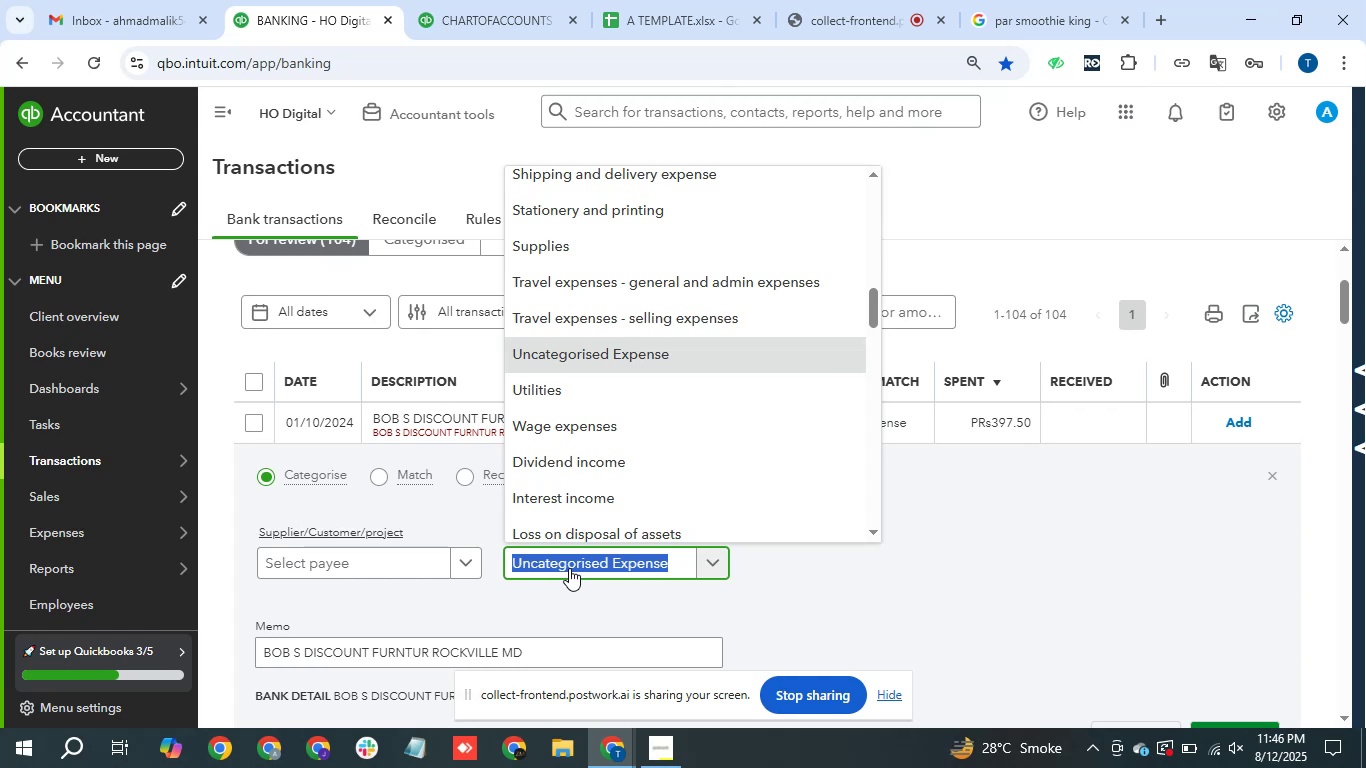 
type(per)
 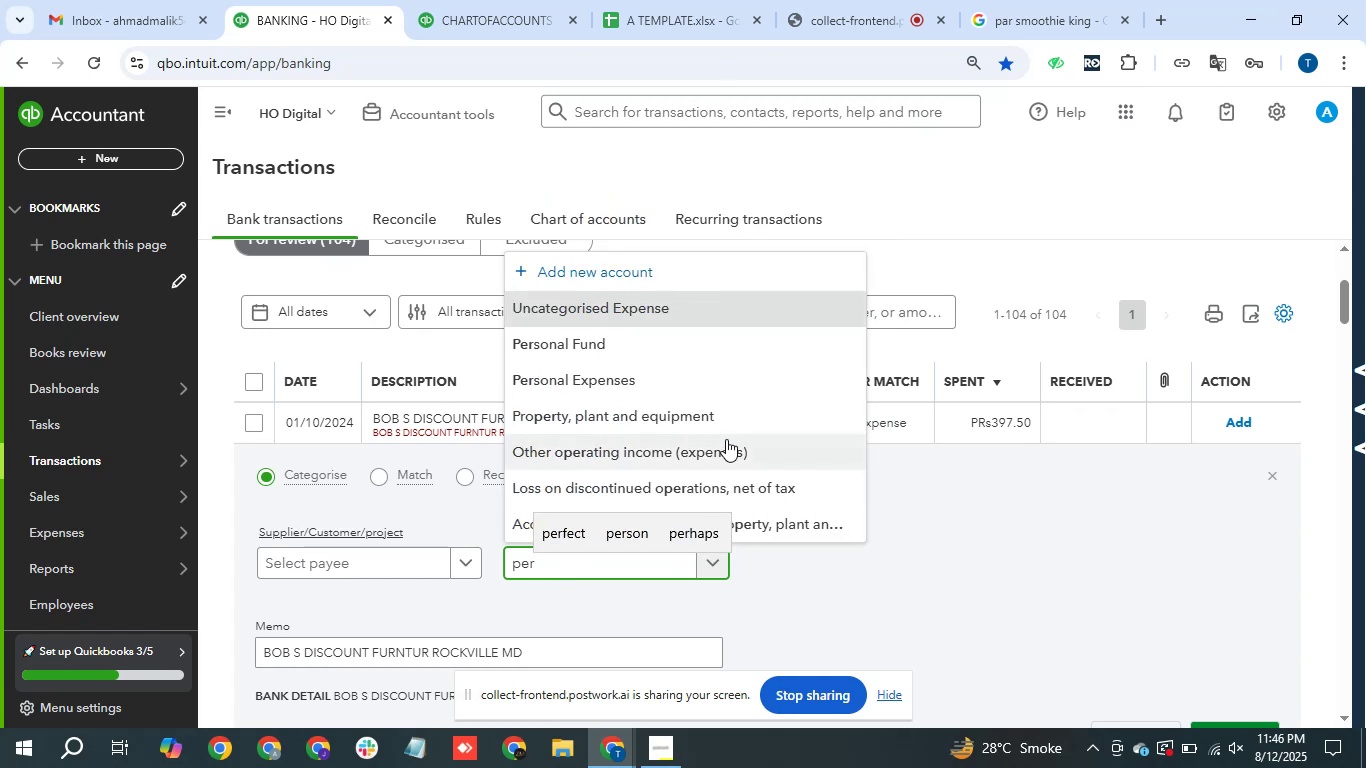 
left_click([723, 384])
 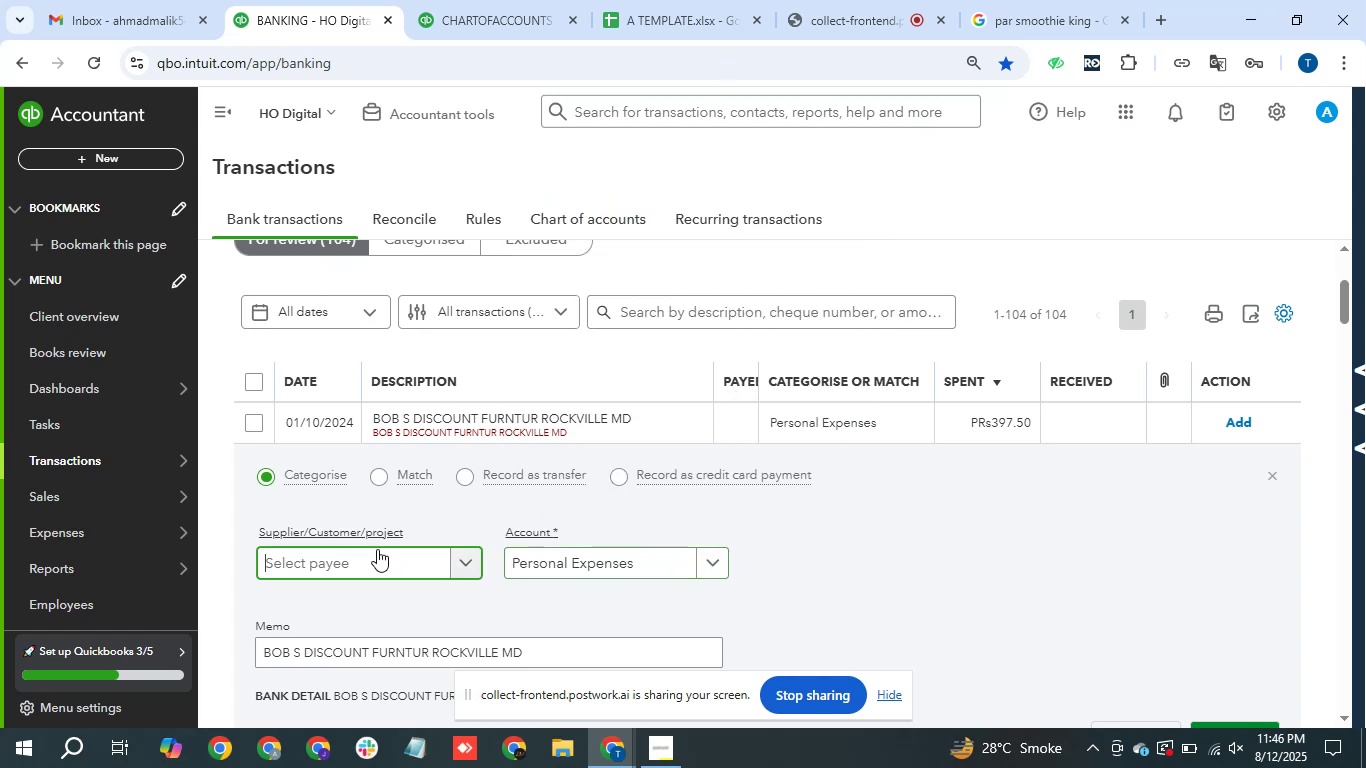 
type(BOB)
 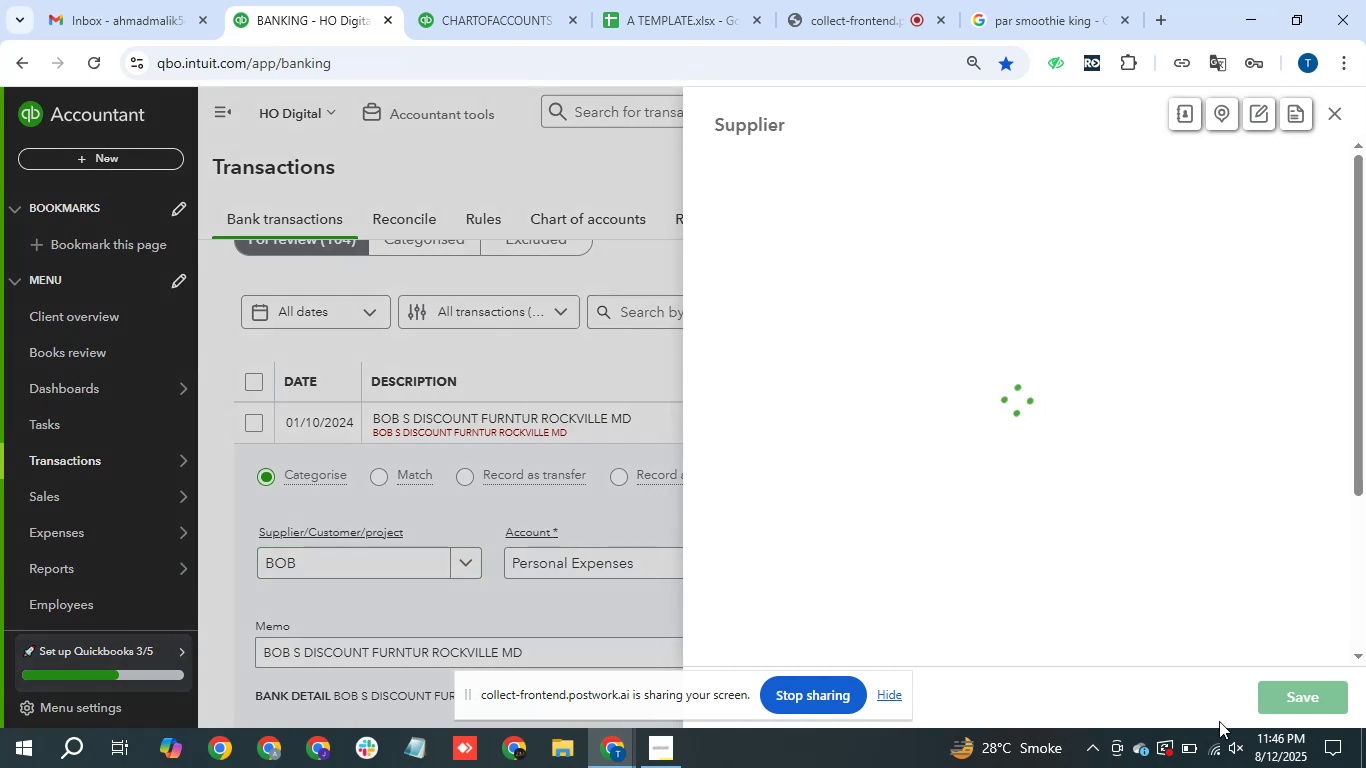 
left_click([1266, 692])
 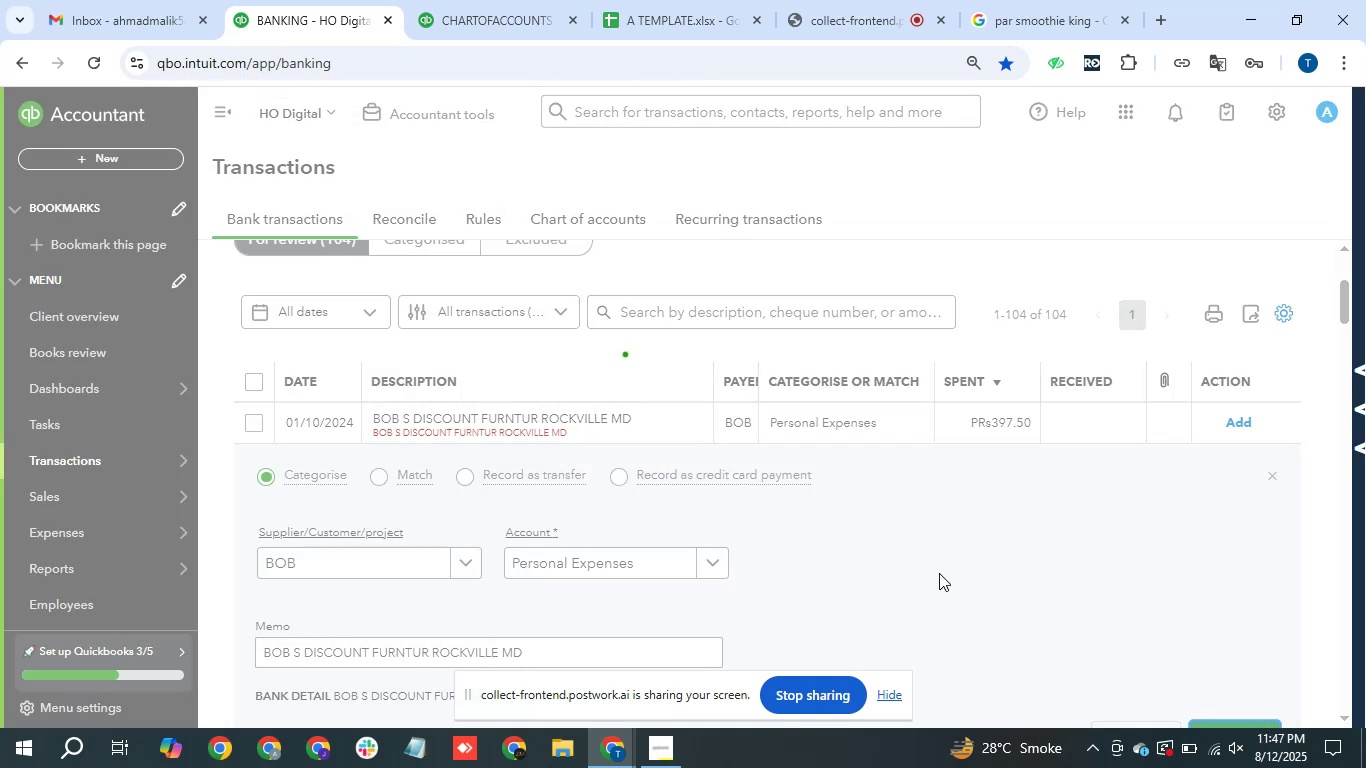 
wait(6.02)
 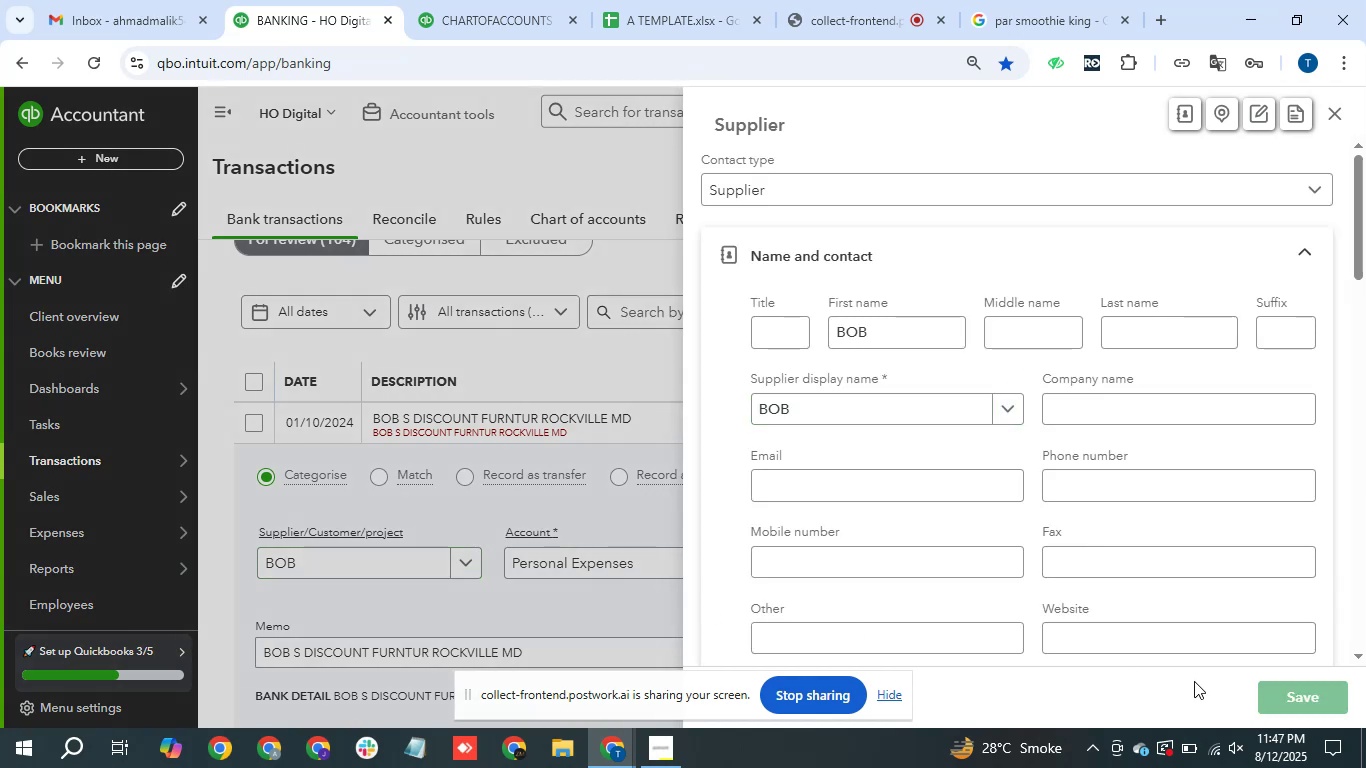 
left_click([838, 0])
 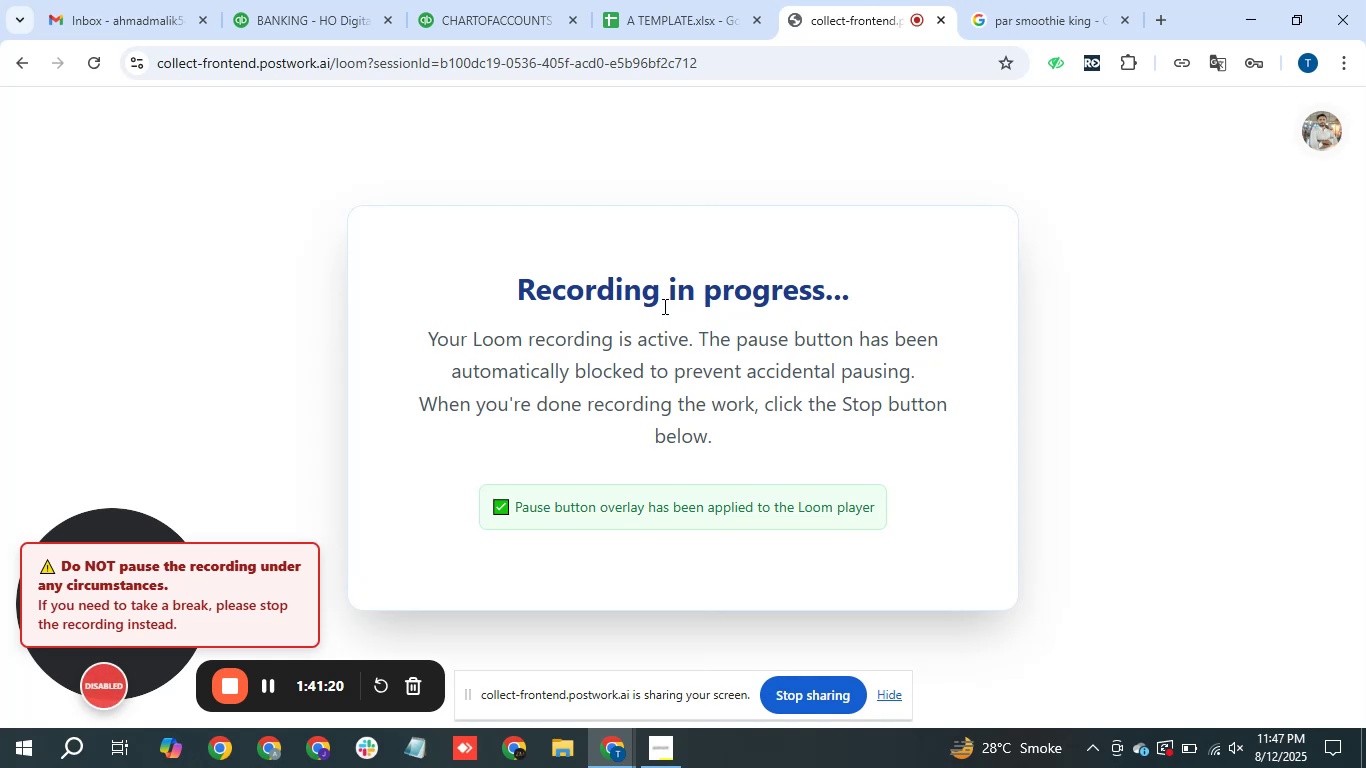 
left_click([340, 0])
 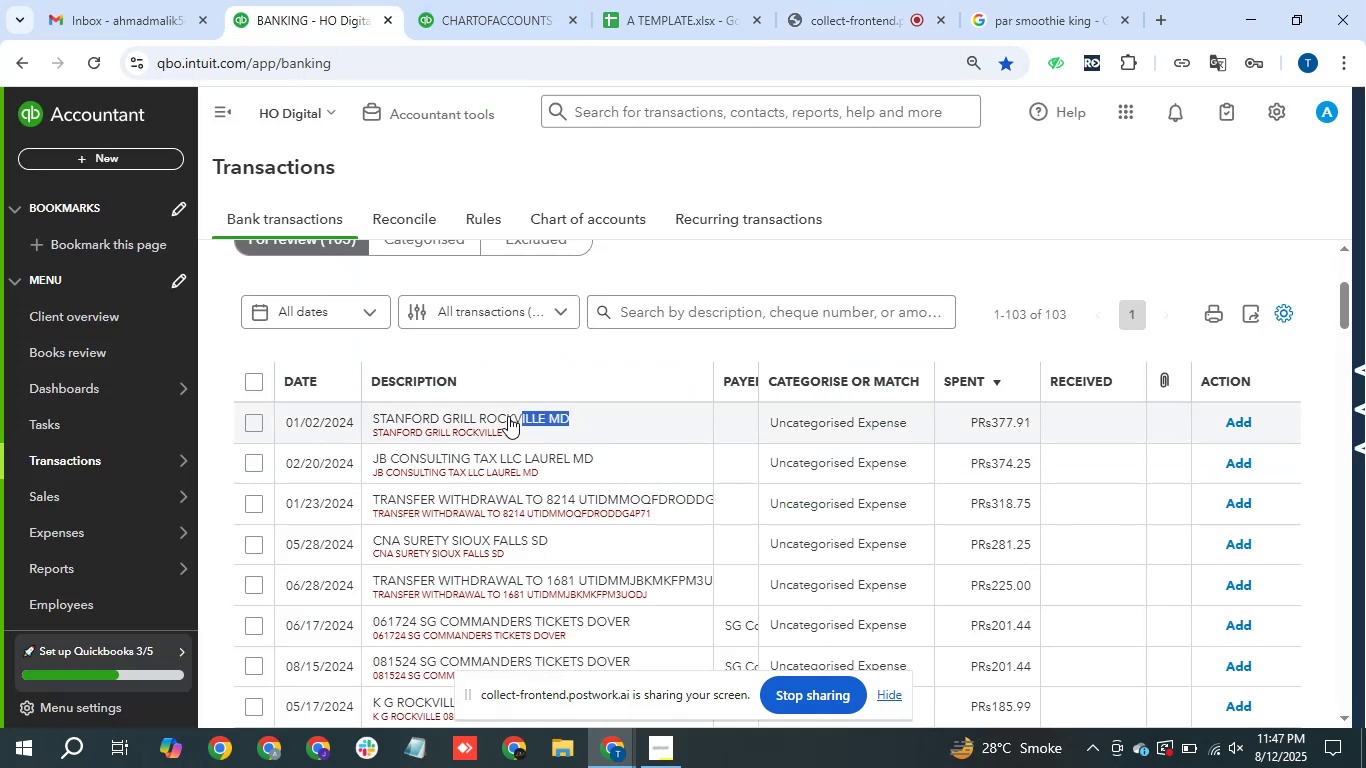 
key(Control+C)
 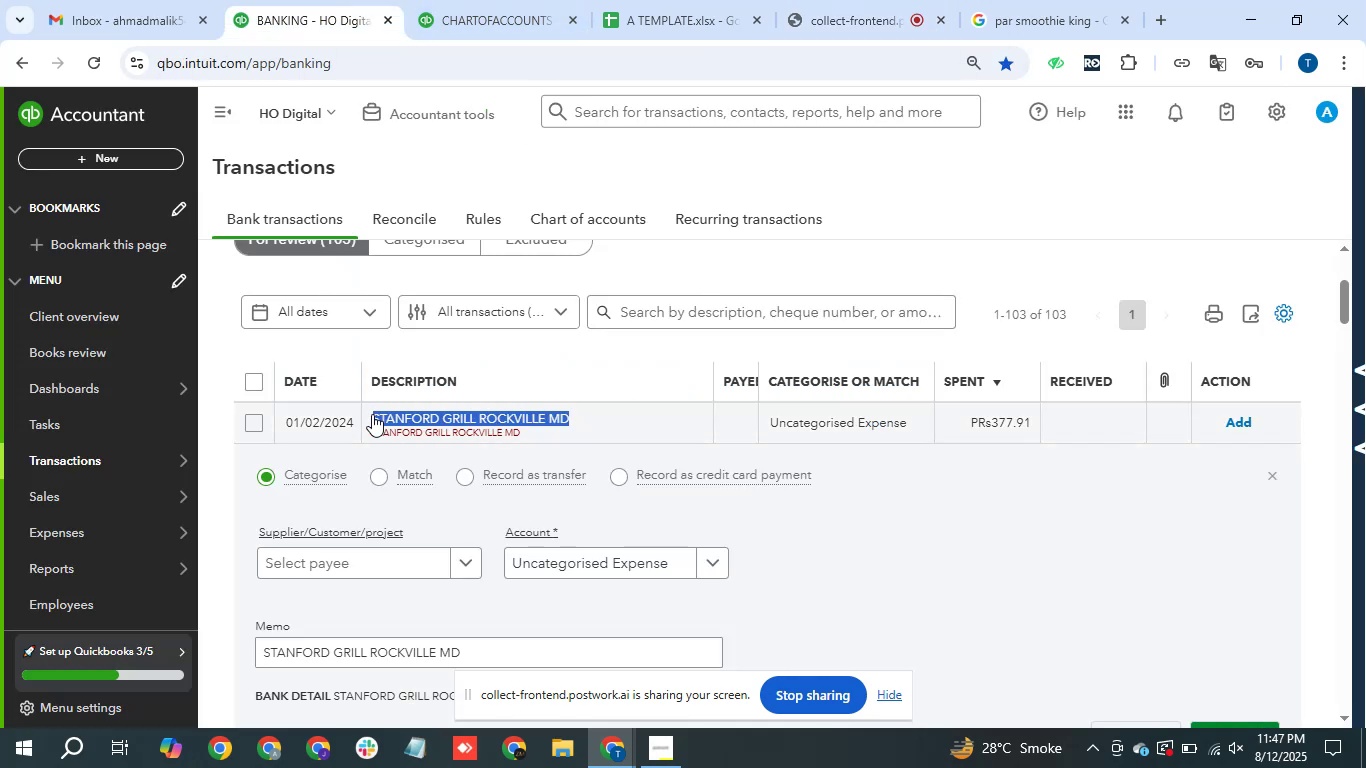 
left_click([372, 414])
 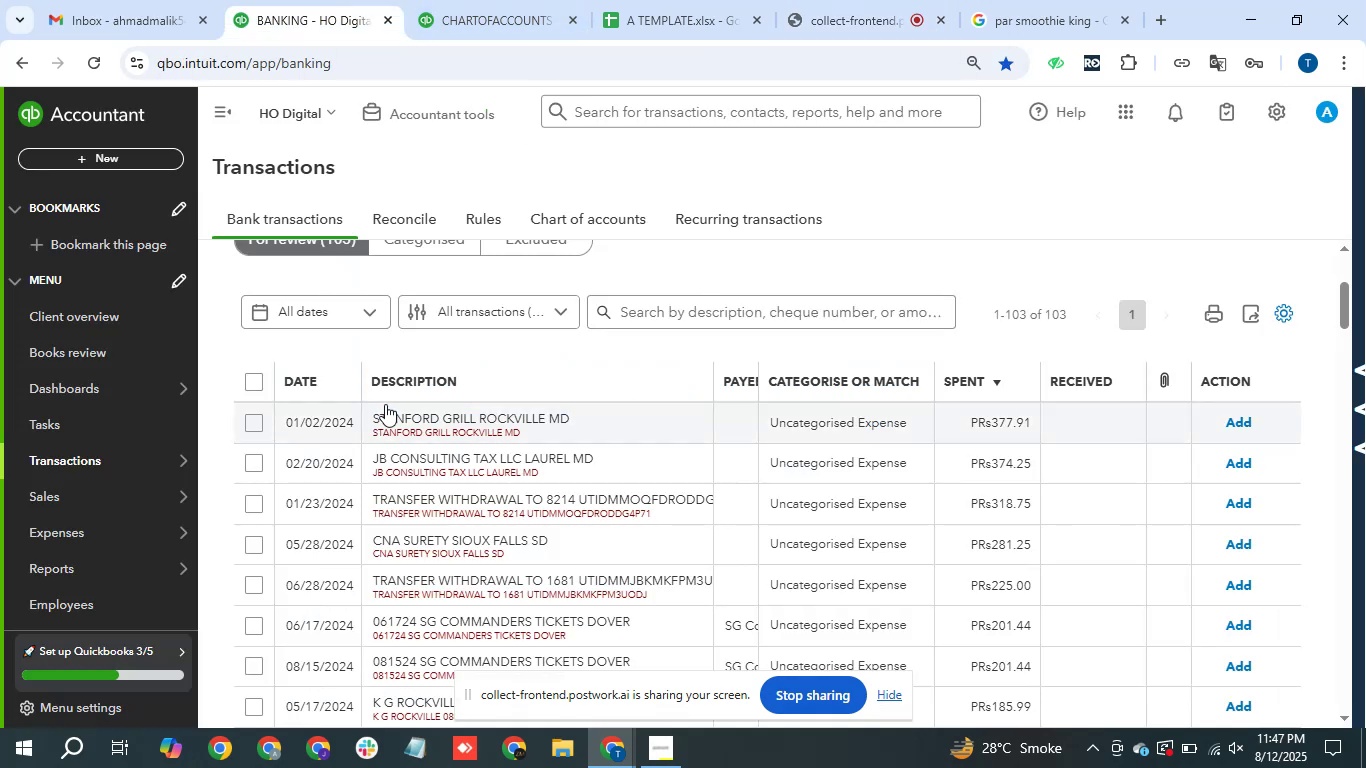 
left_click([395, 409])
 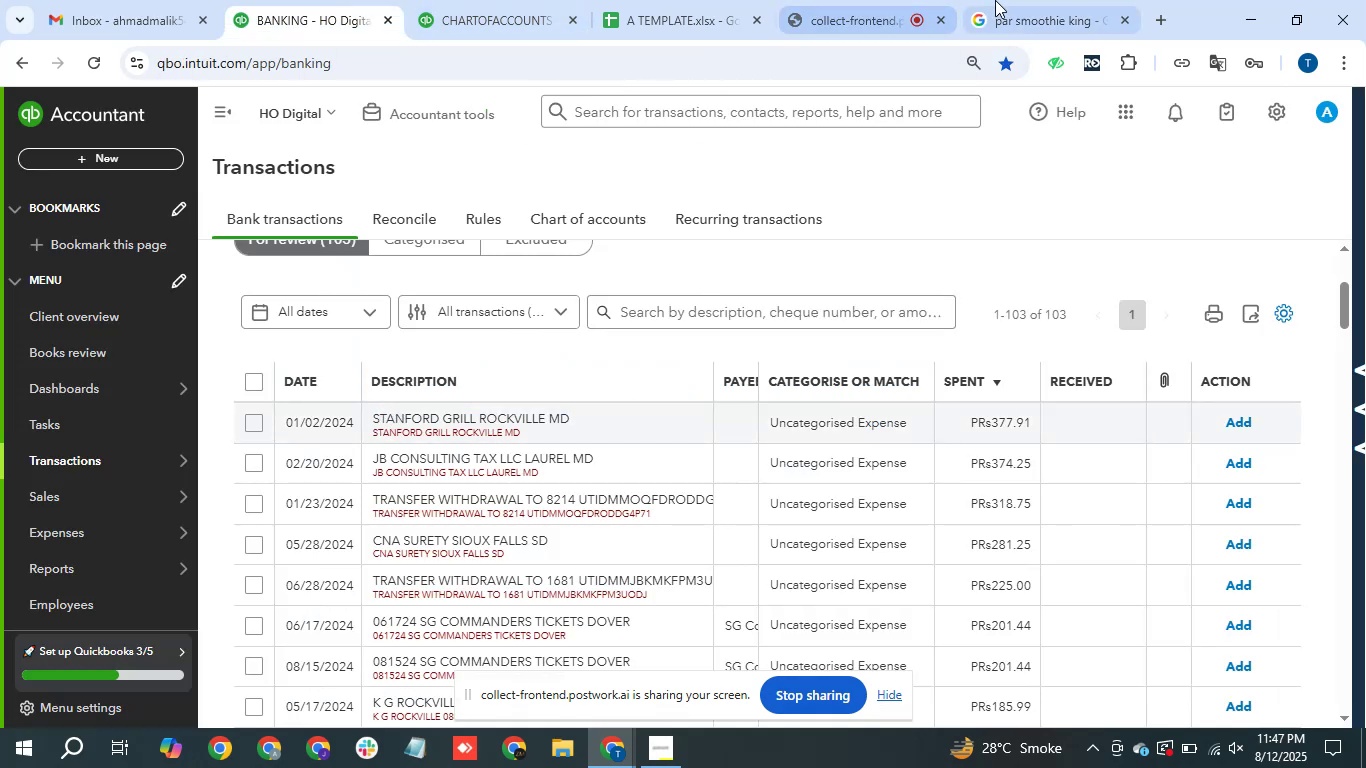 
left_click([1049, 0])
 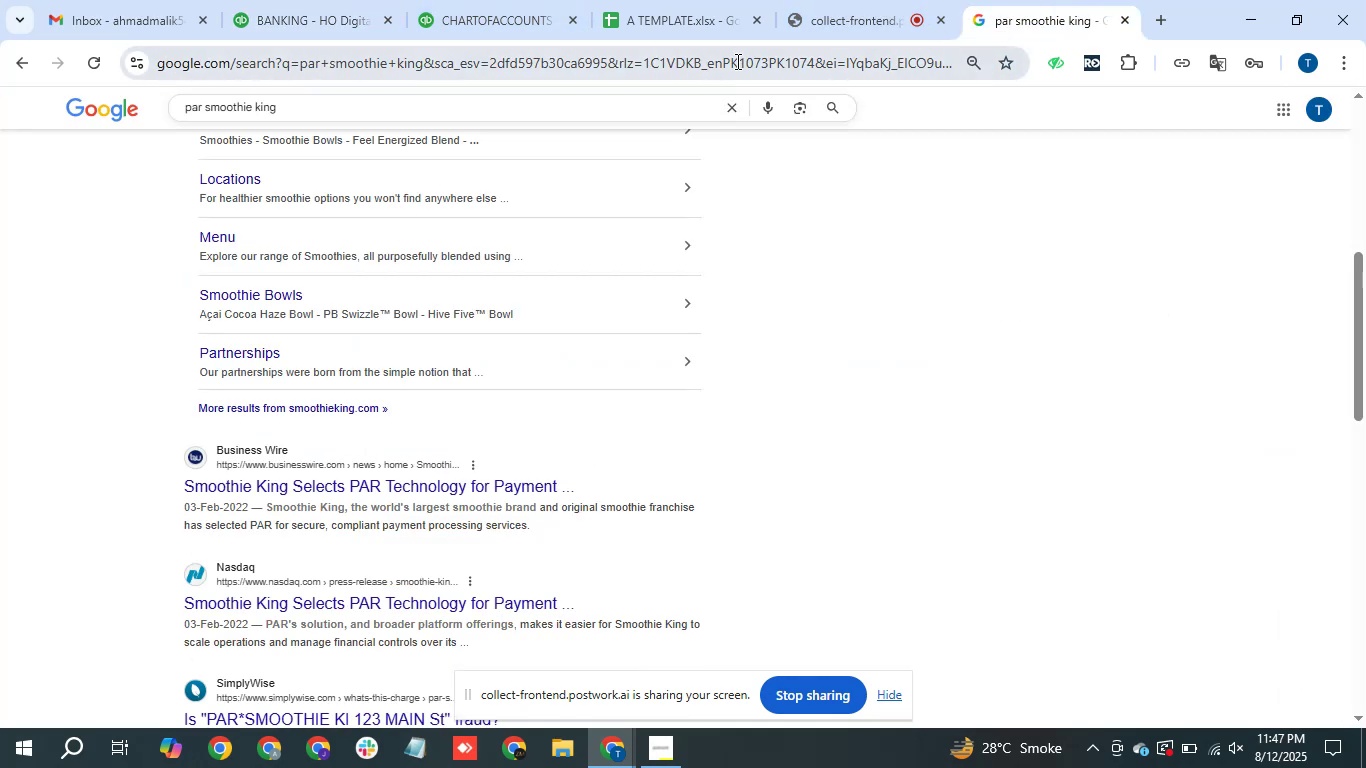 
left_click([736, 61])
 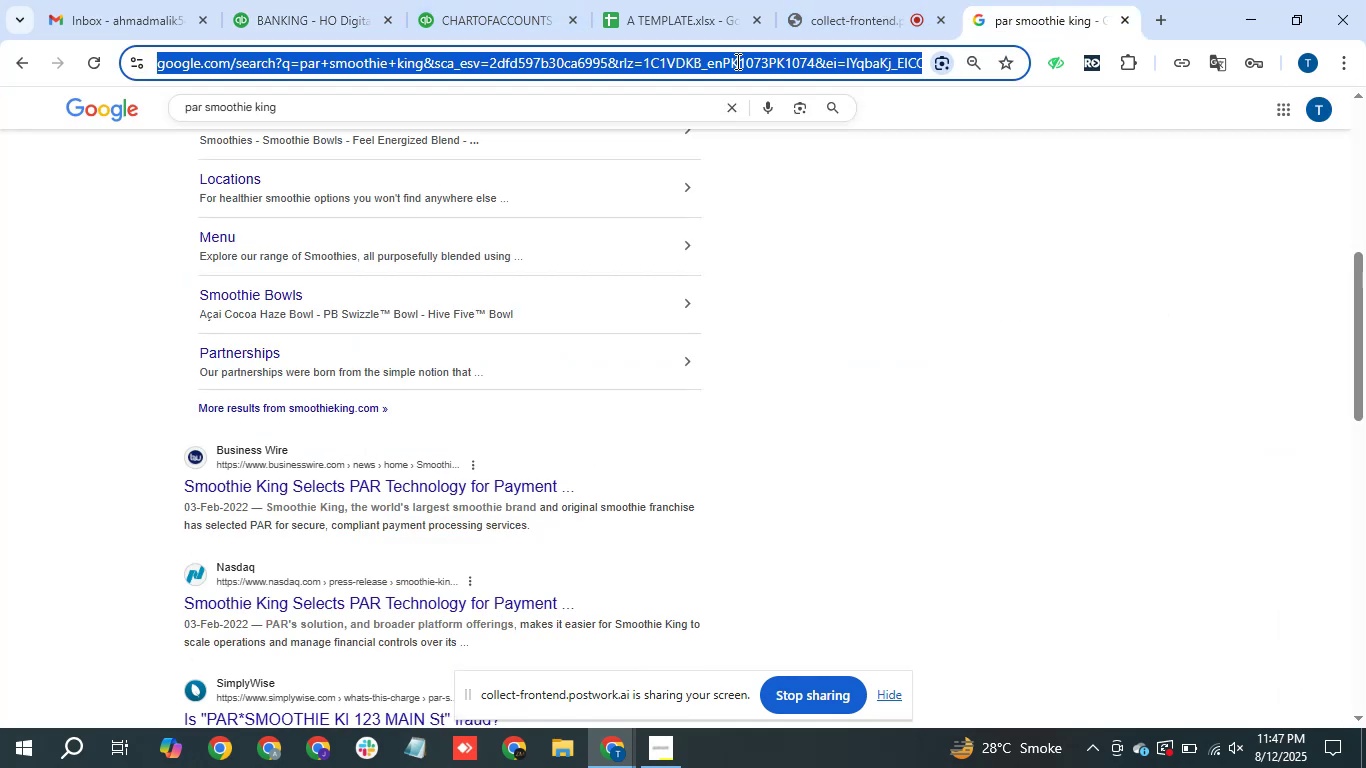 
key(Control+V)
 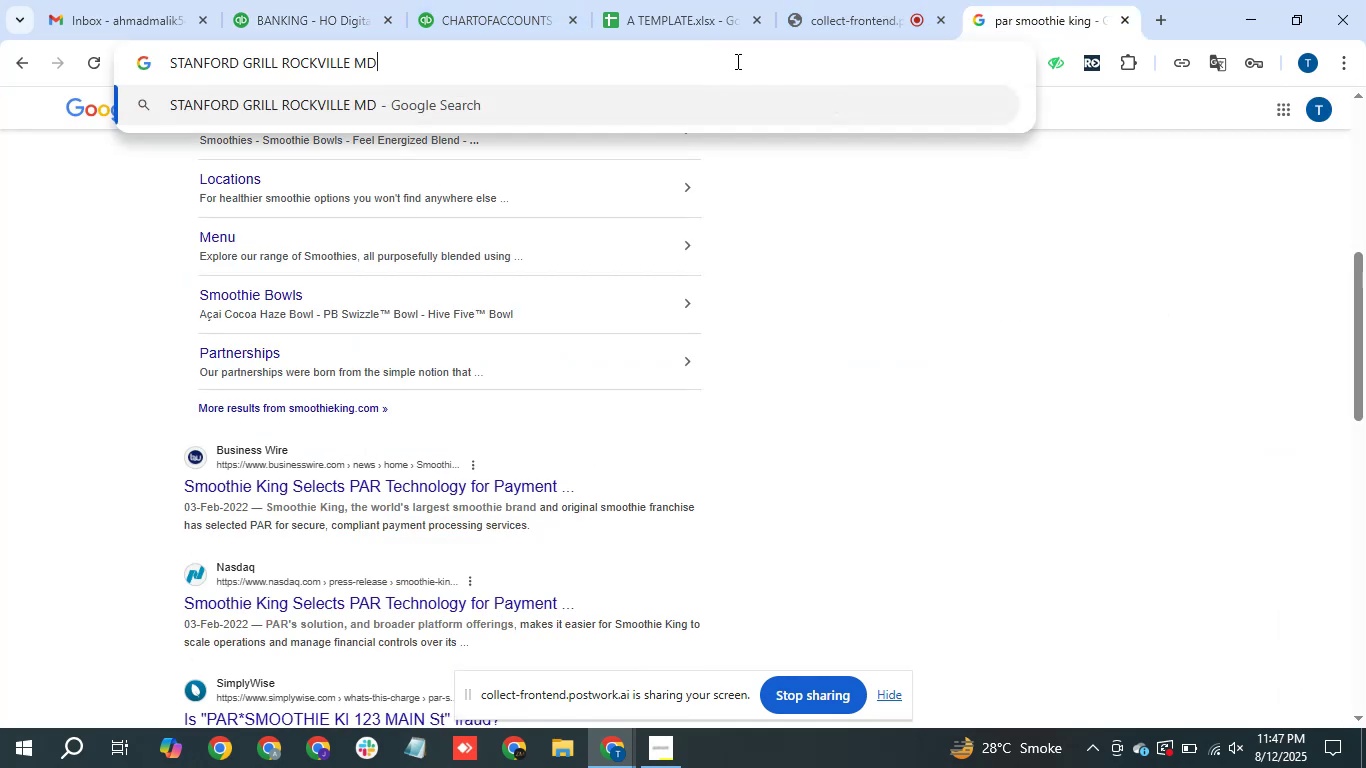 
key(Enter)
 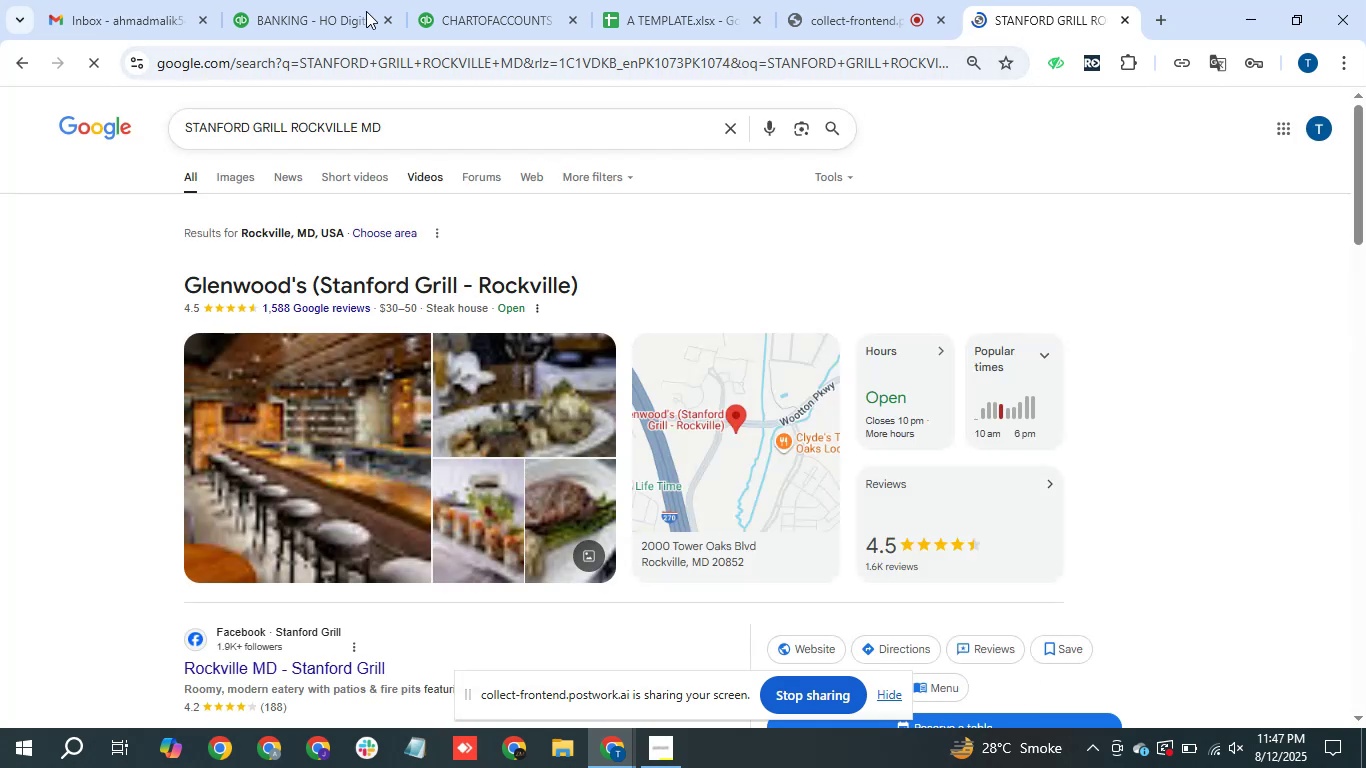 
left_click([378, 0])
 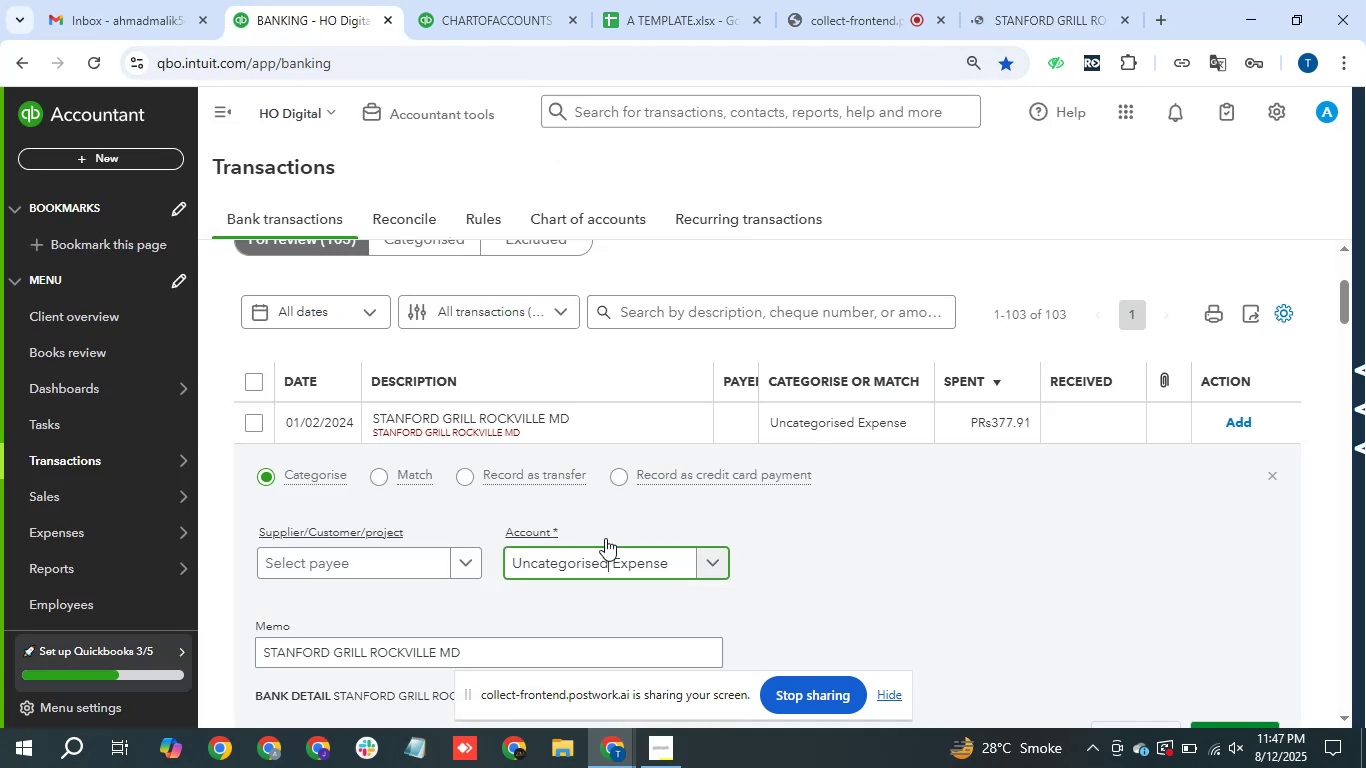 
type(meal)
 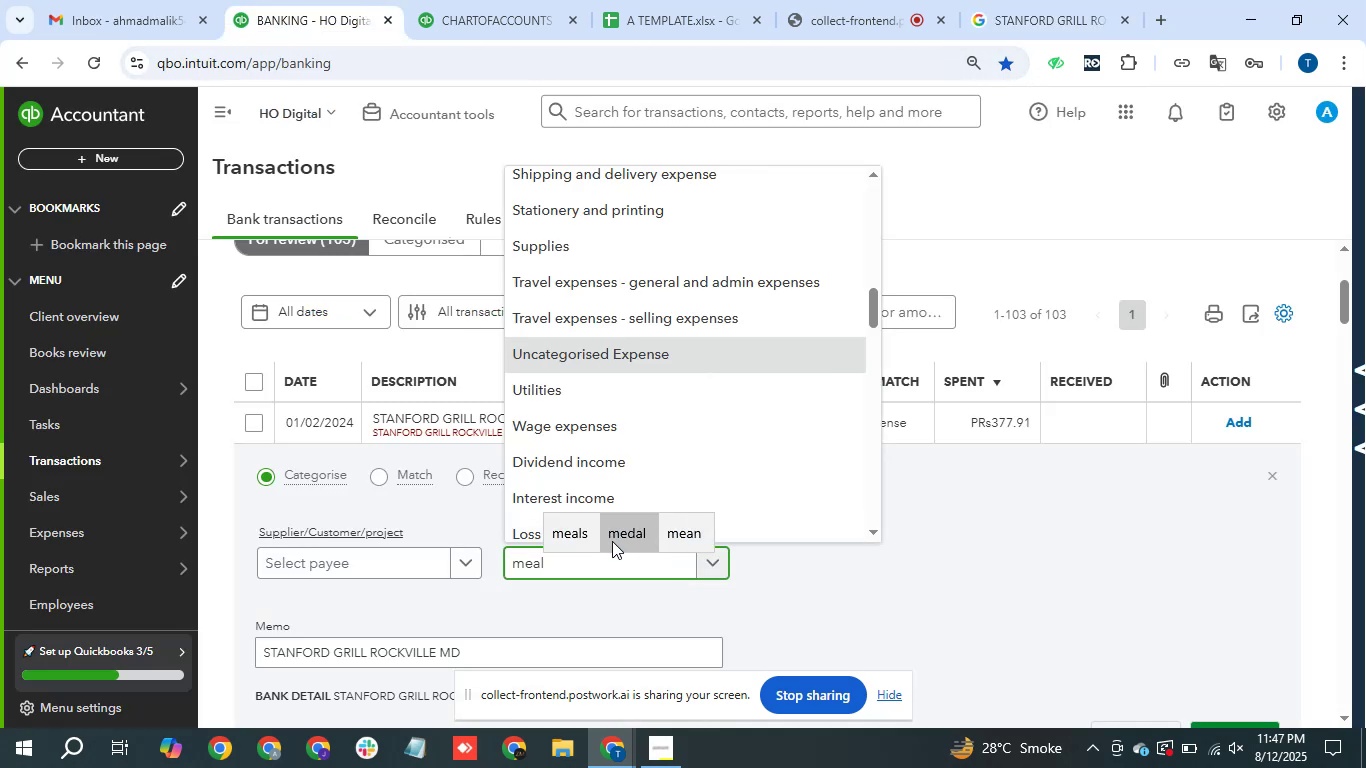 
mouse_move([522, 516])
 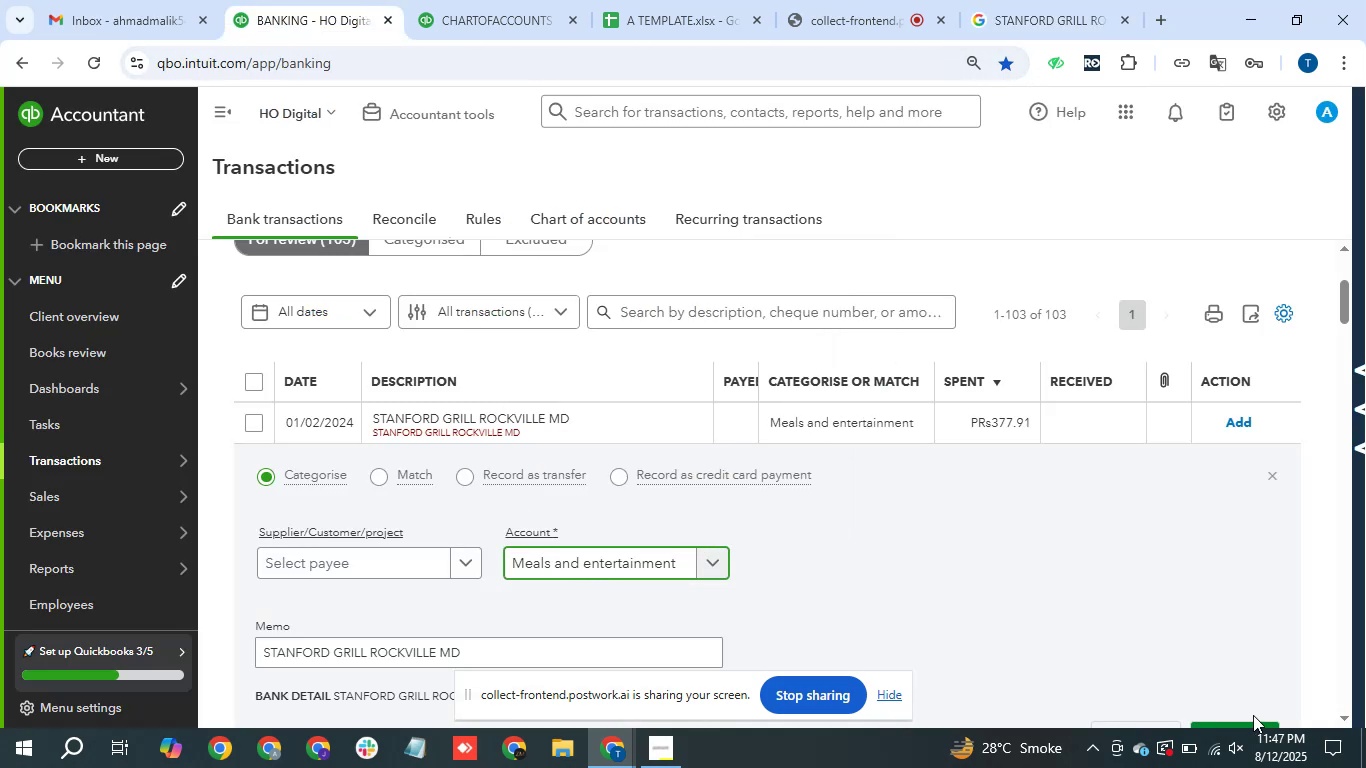 
left_click([1236, 717])
 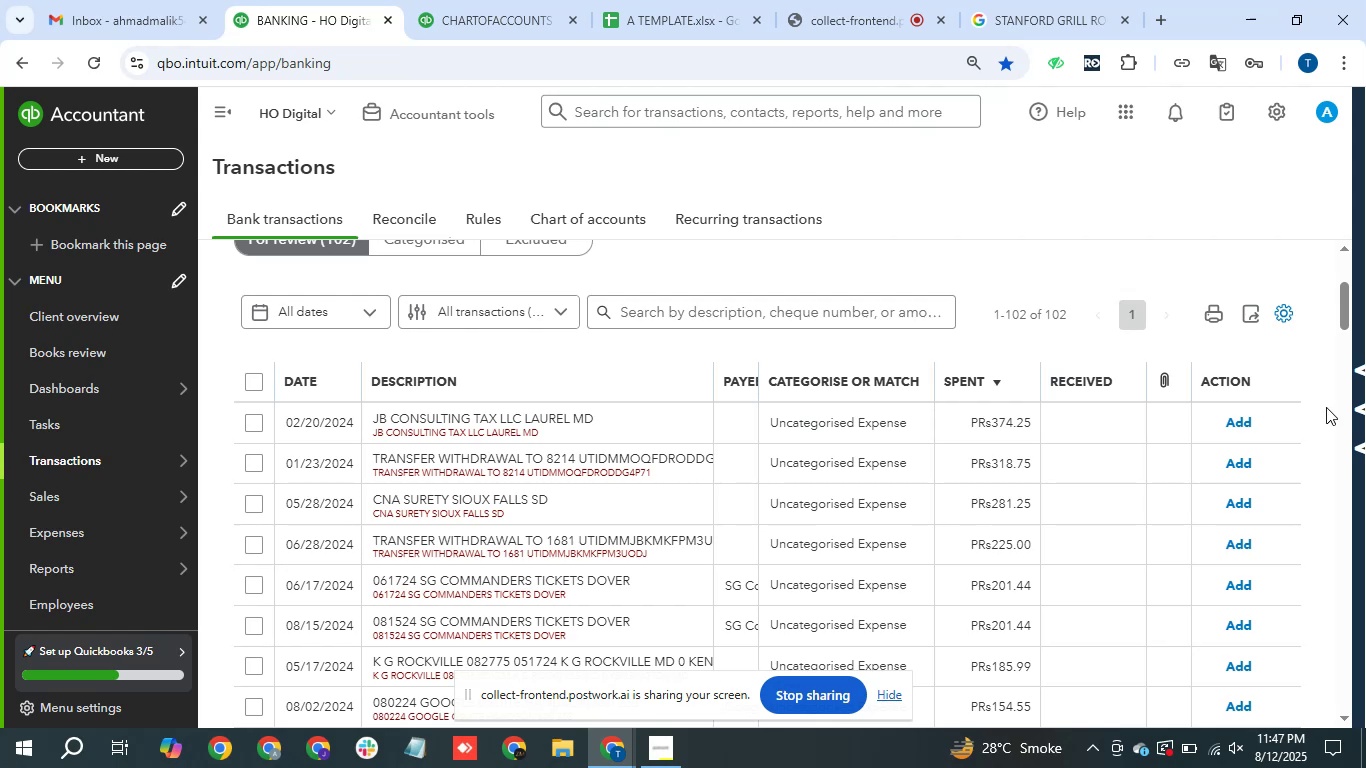 
wait(17.62)
 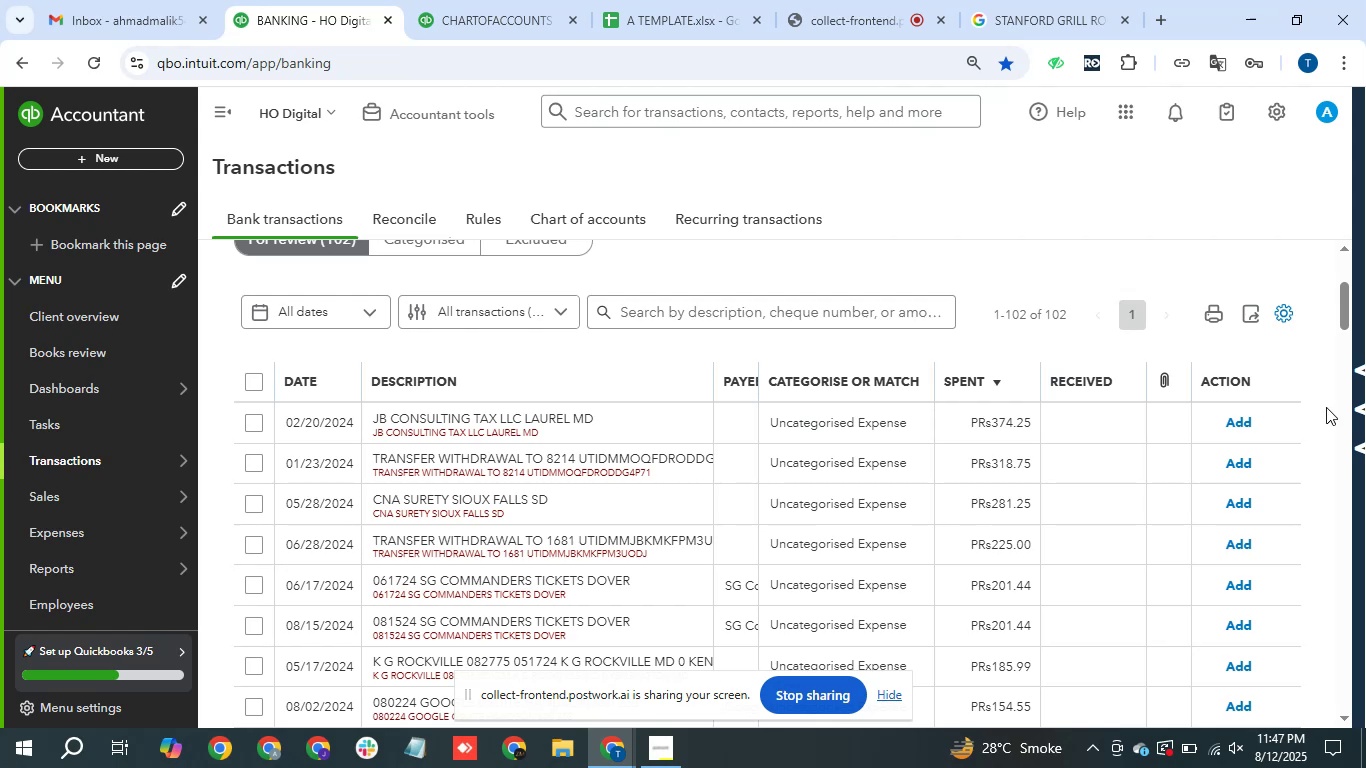 
left_click([567, 426])
 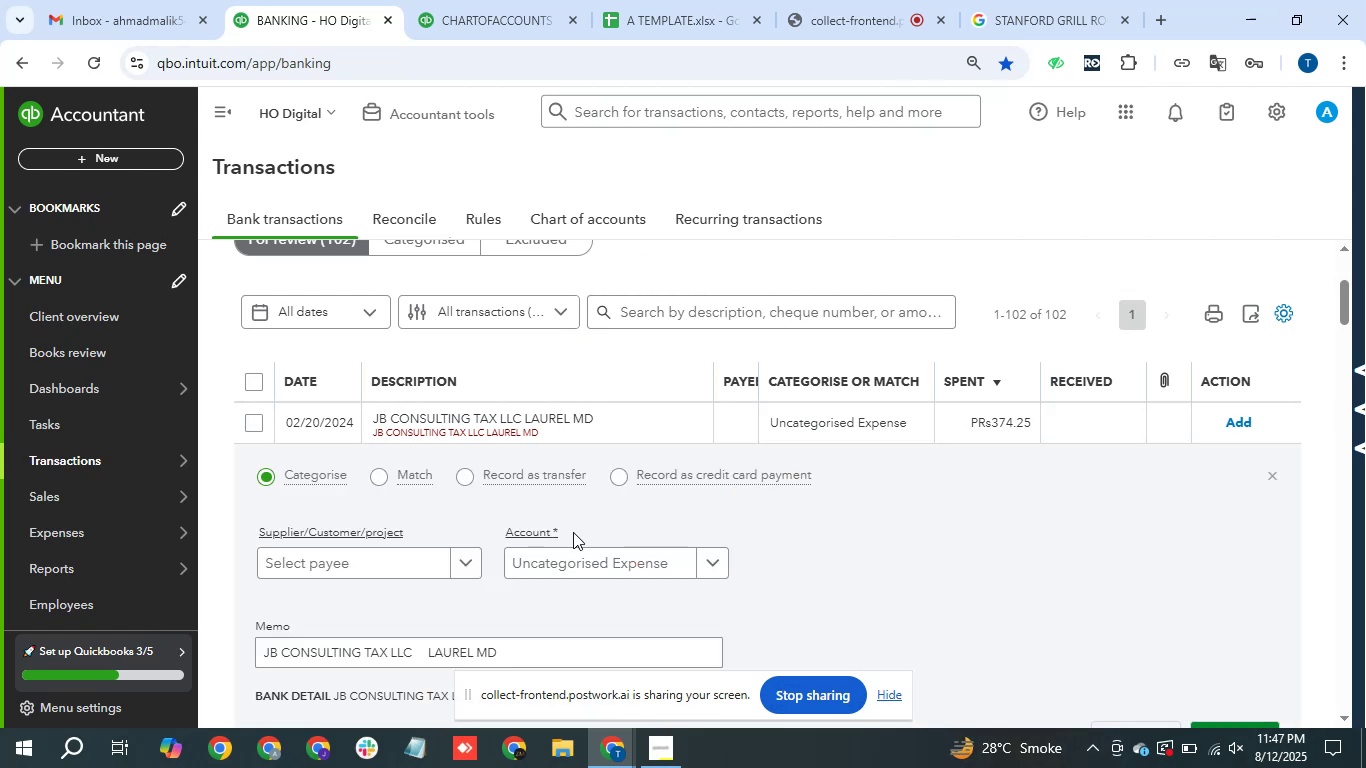 
left_click([573, 564])
 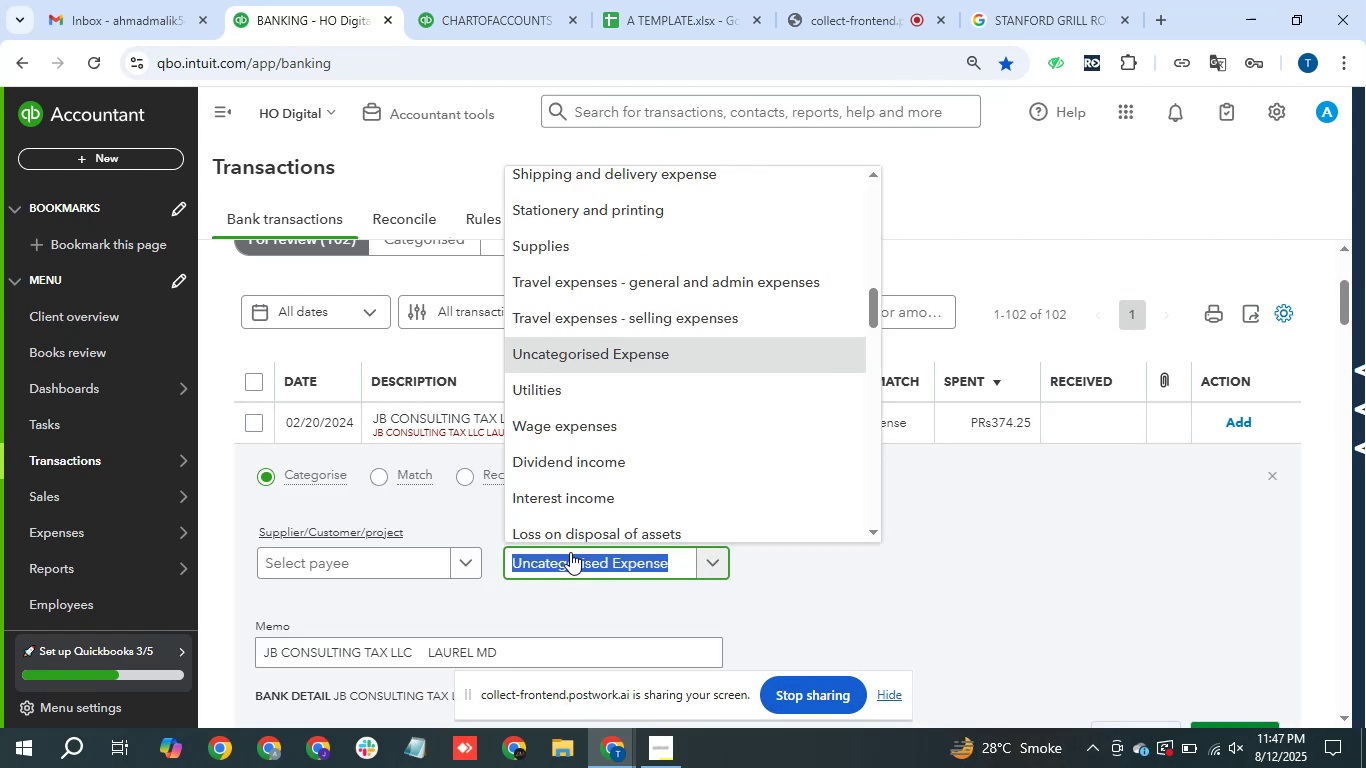 
type(pofess)
 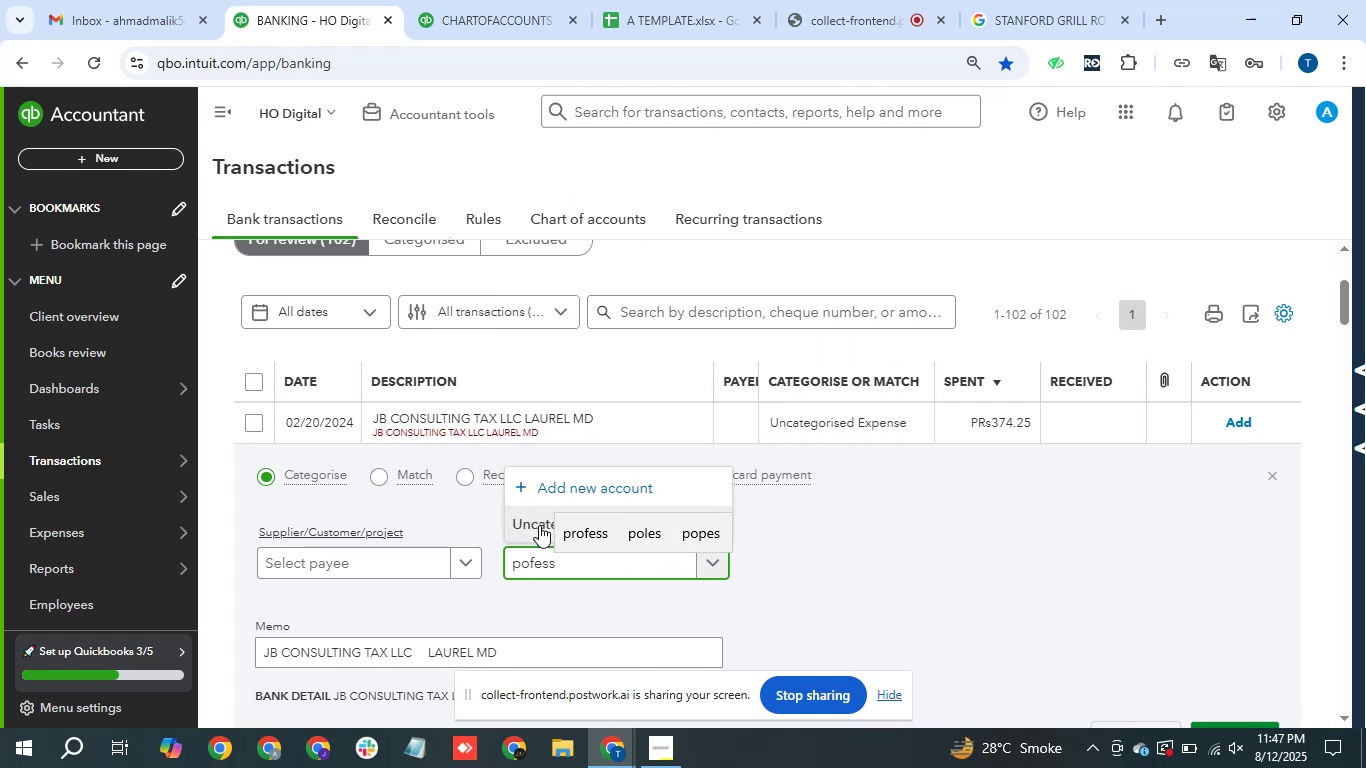 
left_click([539, 517])
 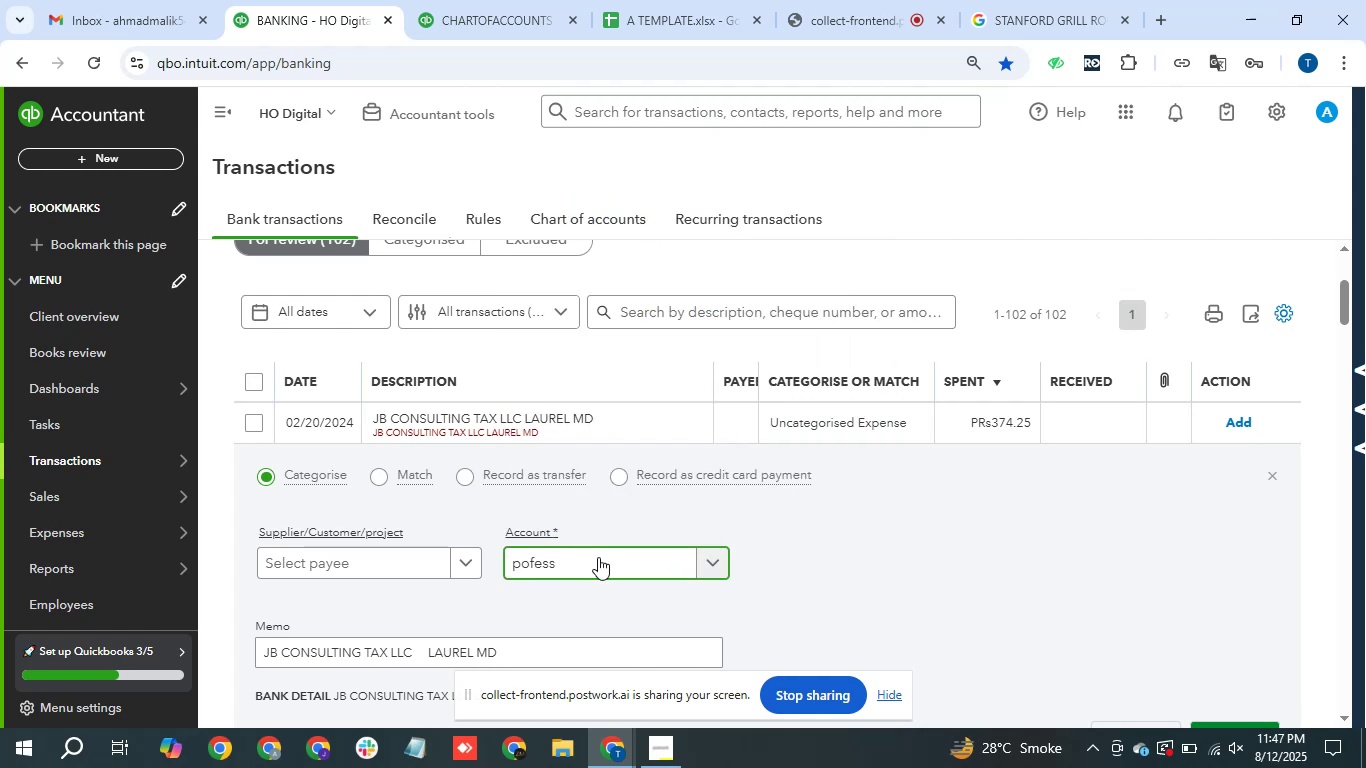 
double_click([598, 557])
 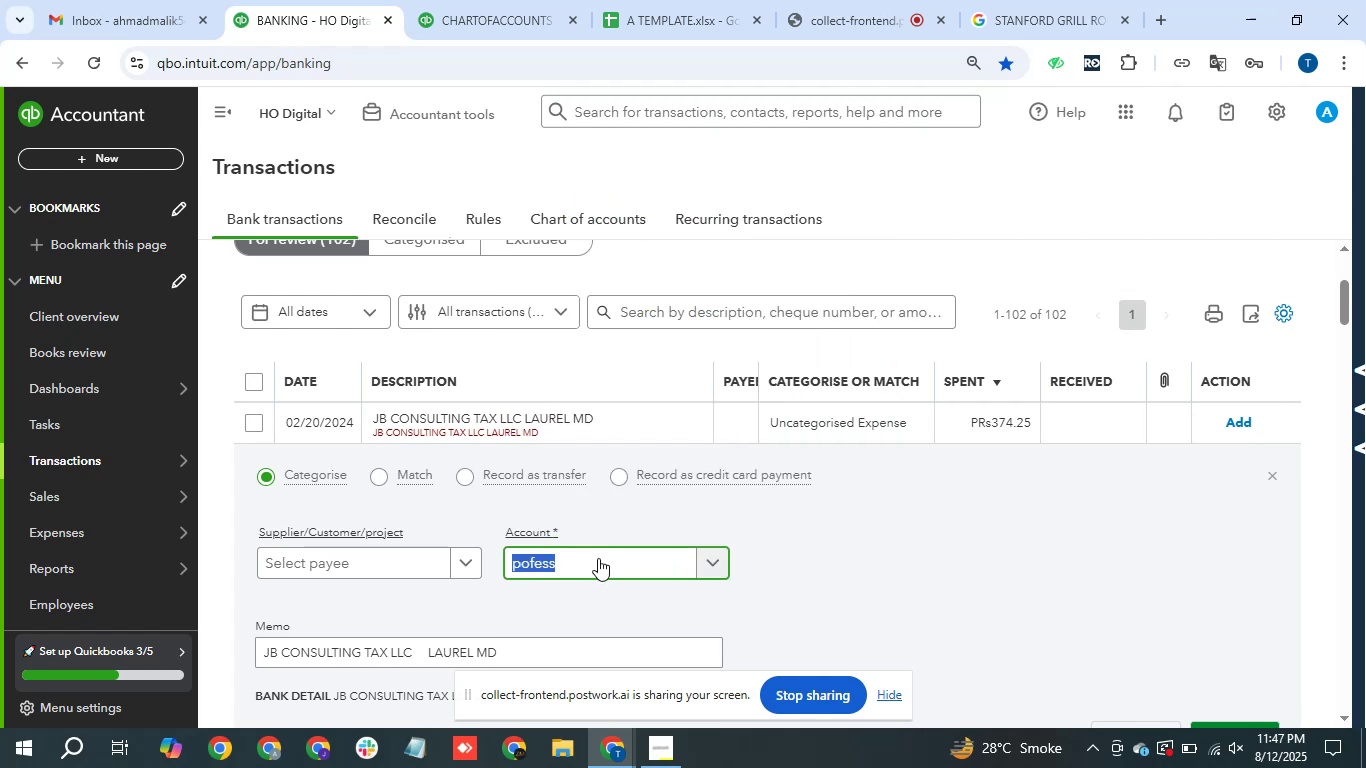 
type(profess)
 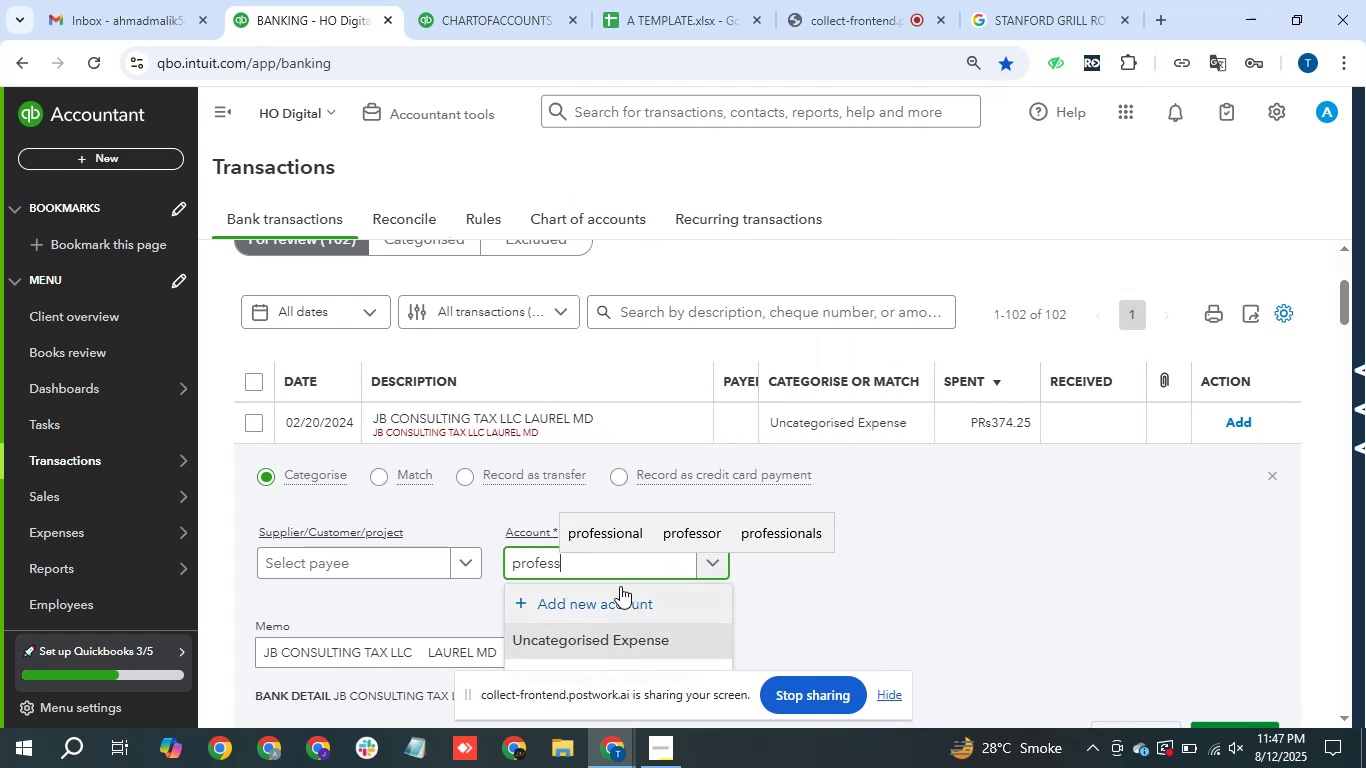 
key(Backspace)
 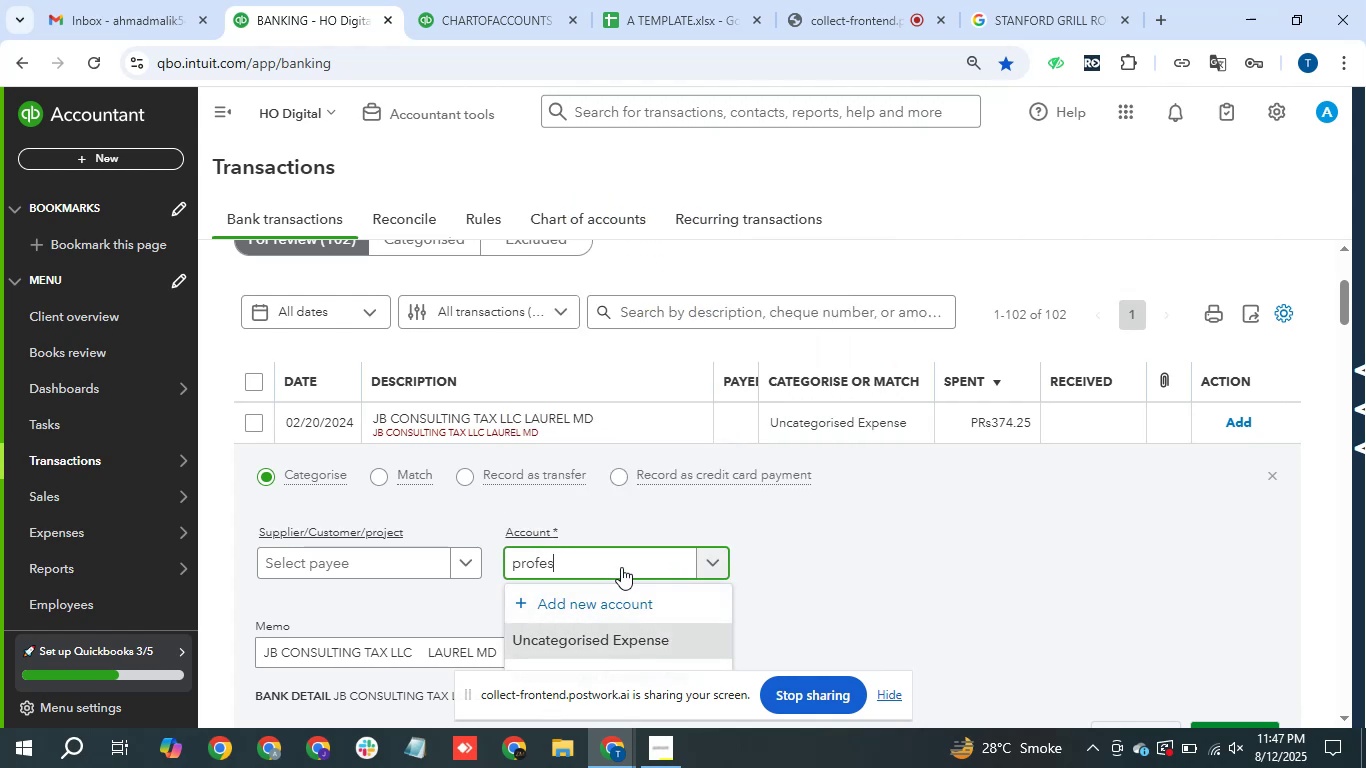 
key(Backspace)
 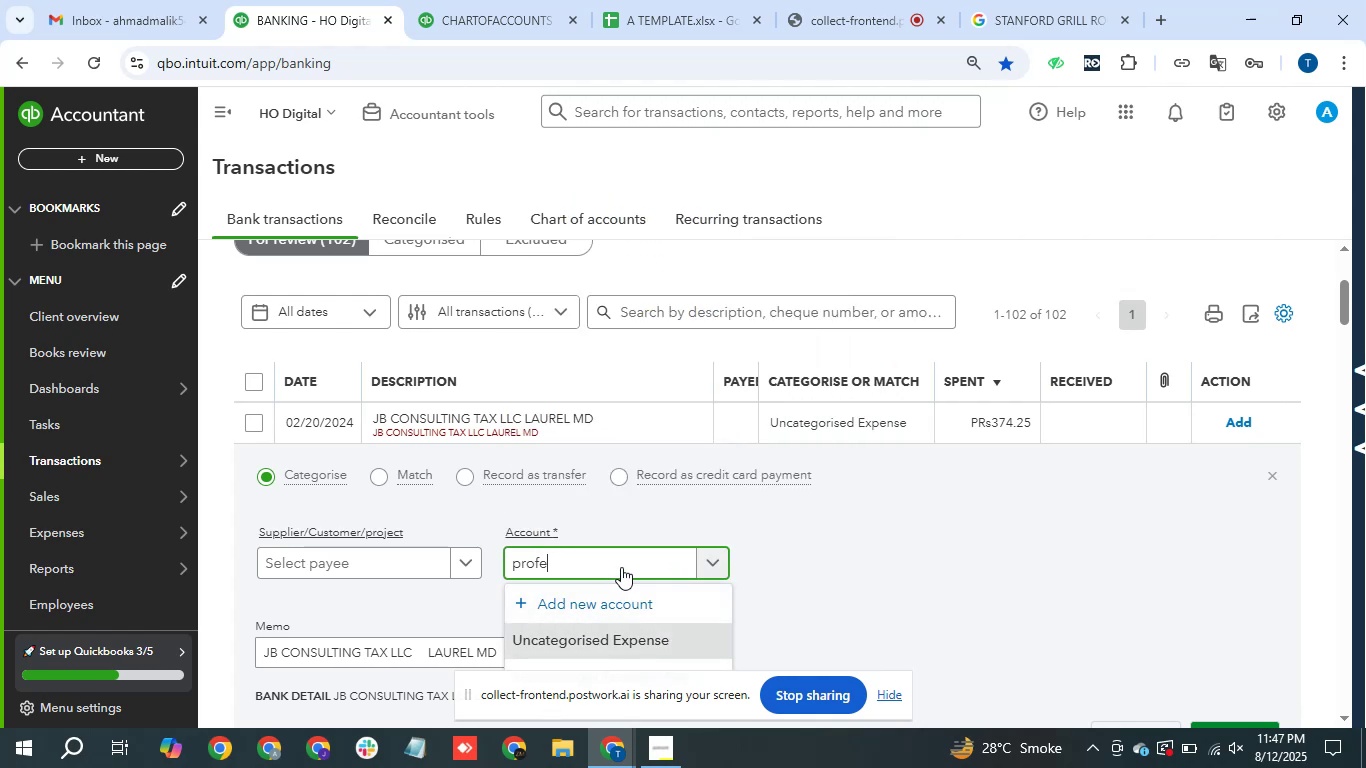 
key(Backspace)
 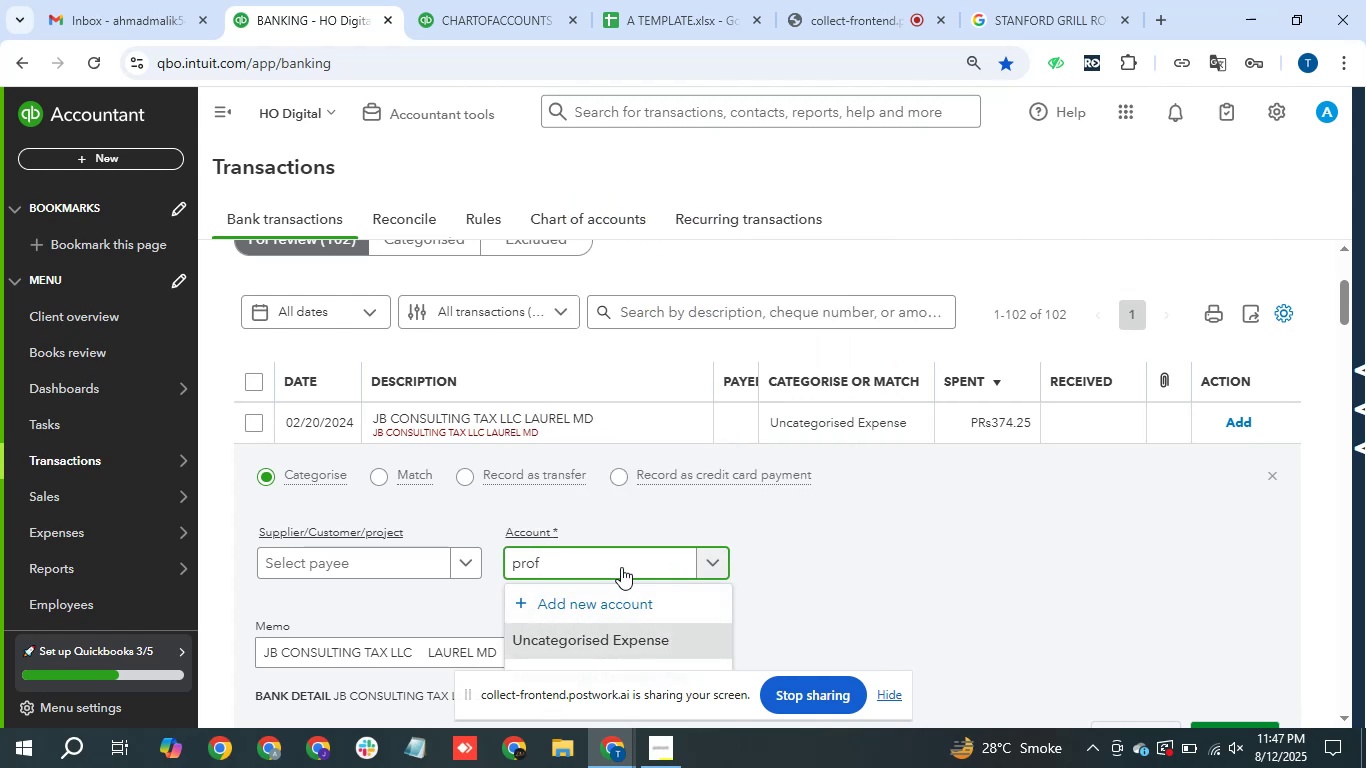 
key(Backspace)
 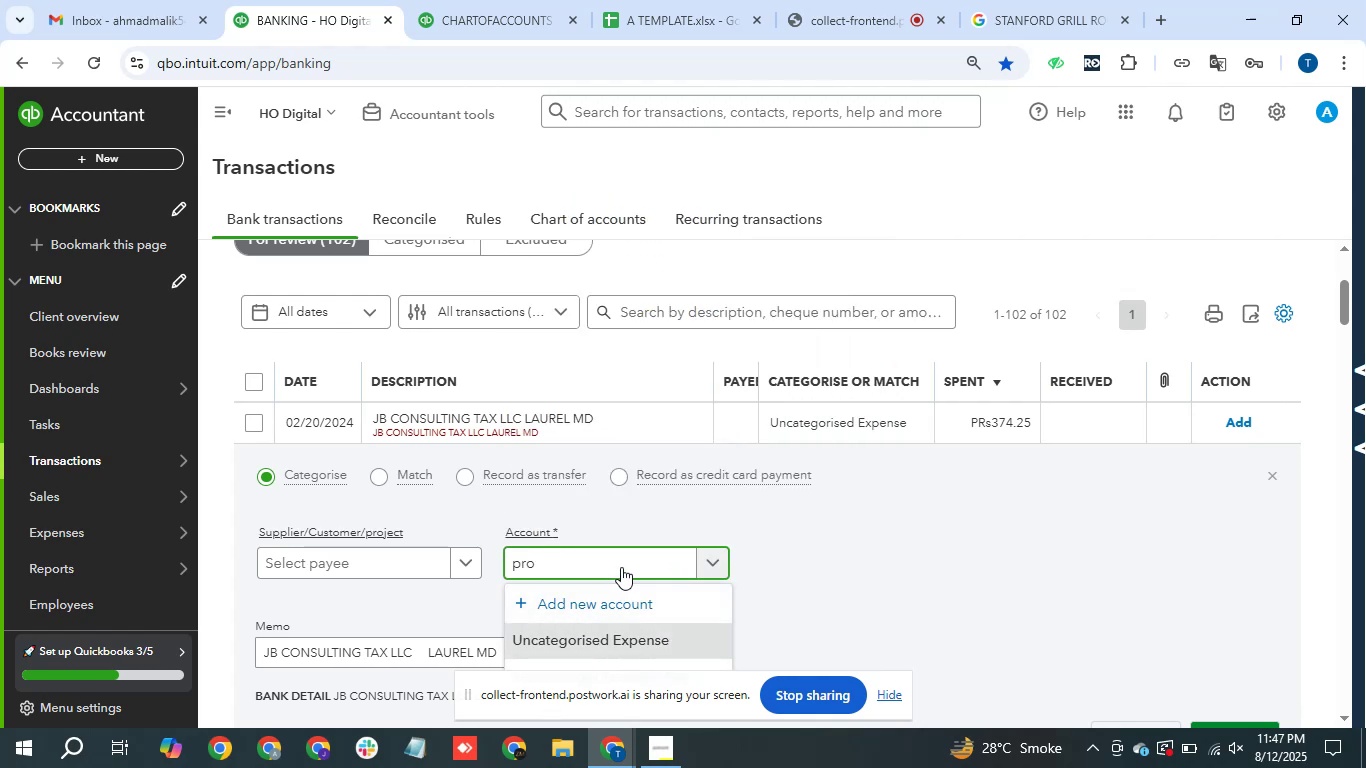 
key(Backspace)
 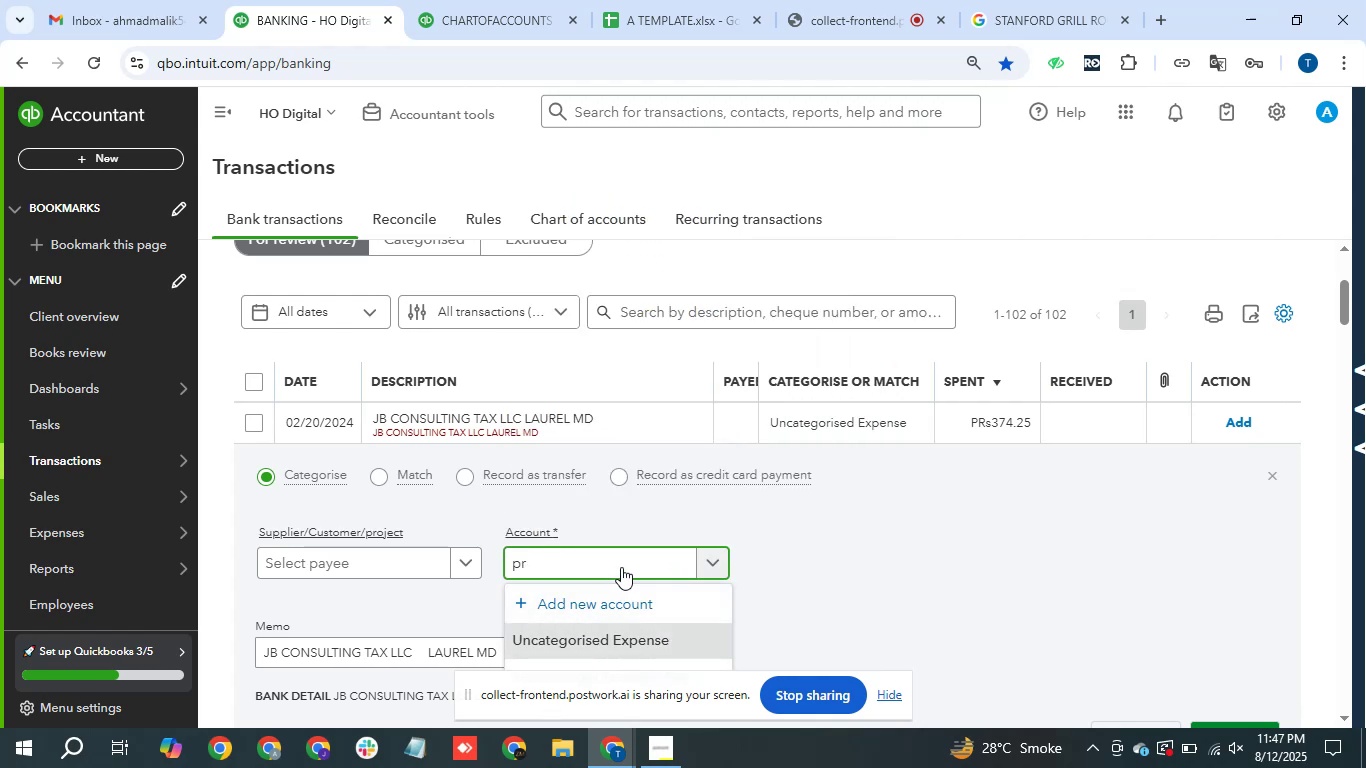 
key(Backspace)
 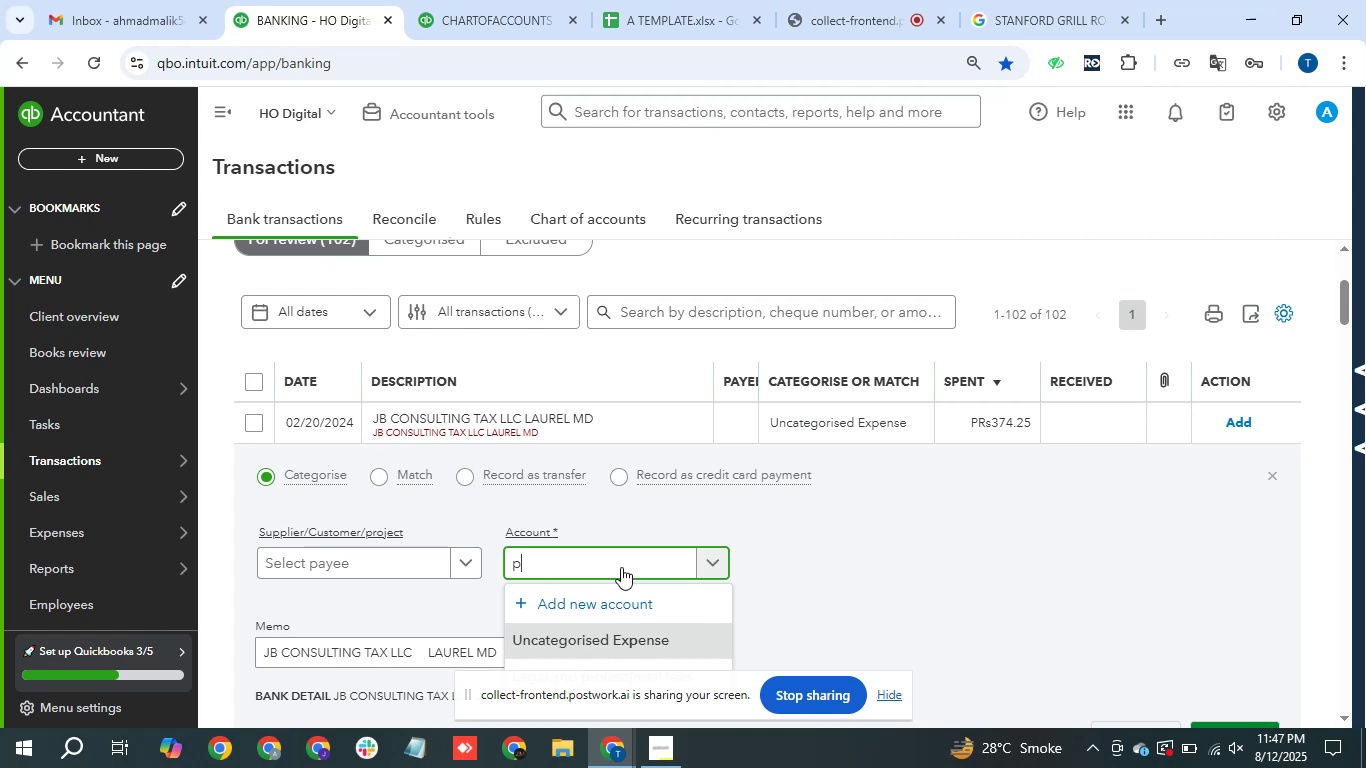 
key(Backspace)
 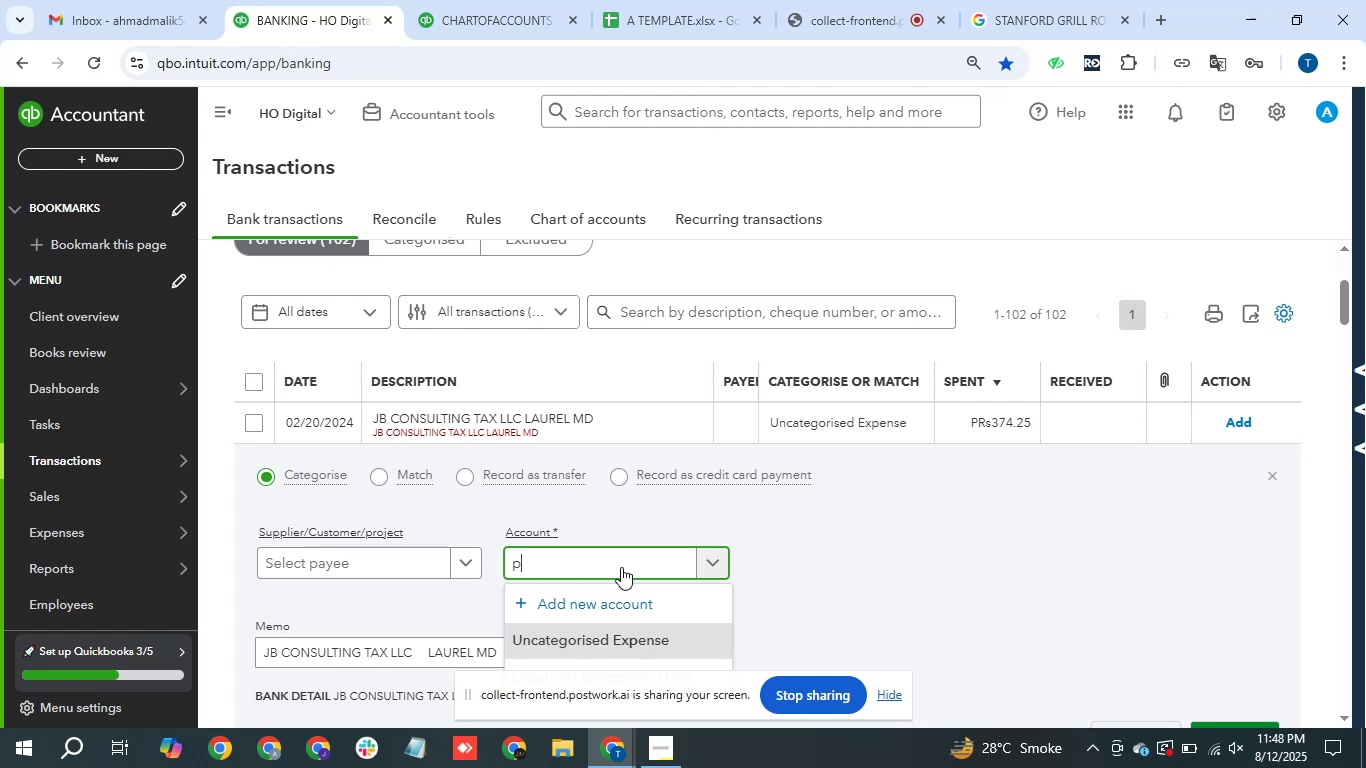 
key(Backspace)
 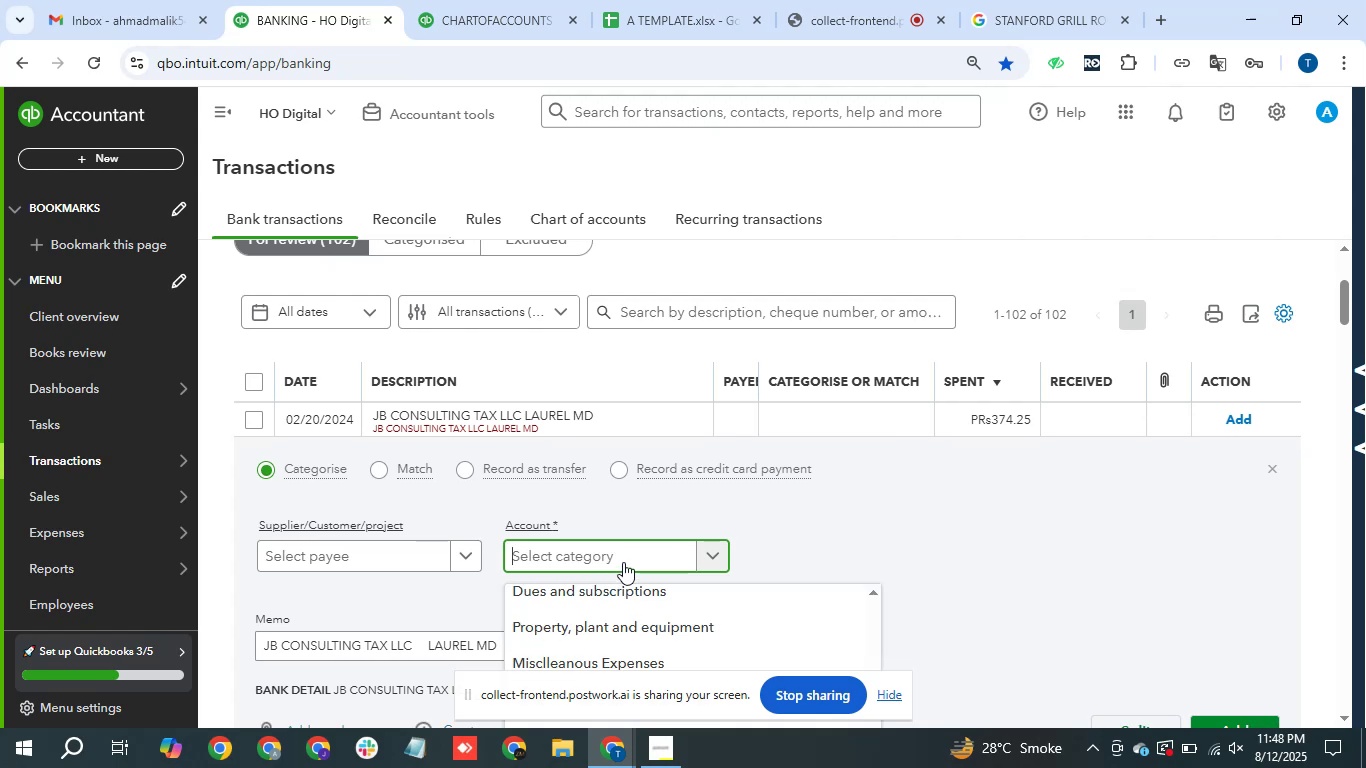 
wait(6.68)
 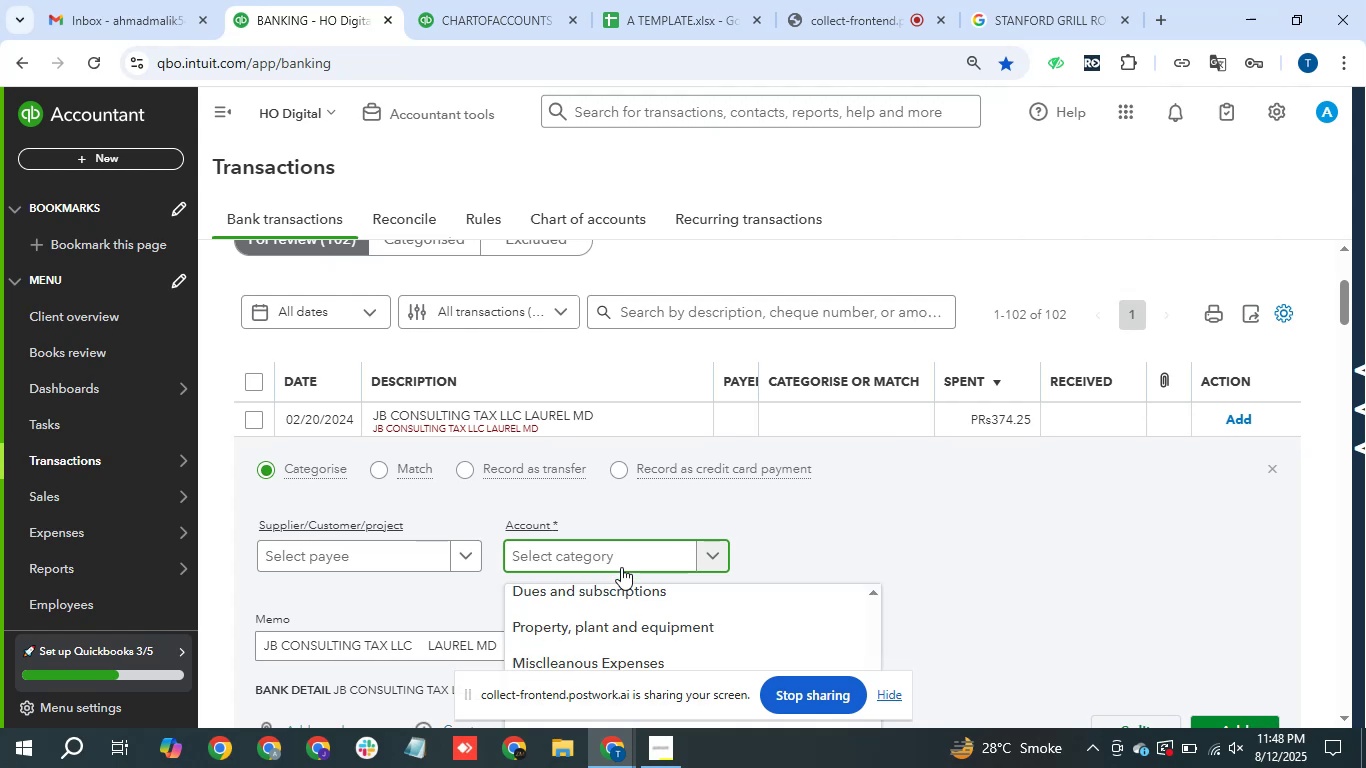 
type(profess)
 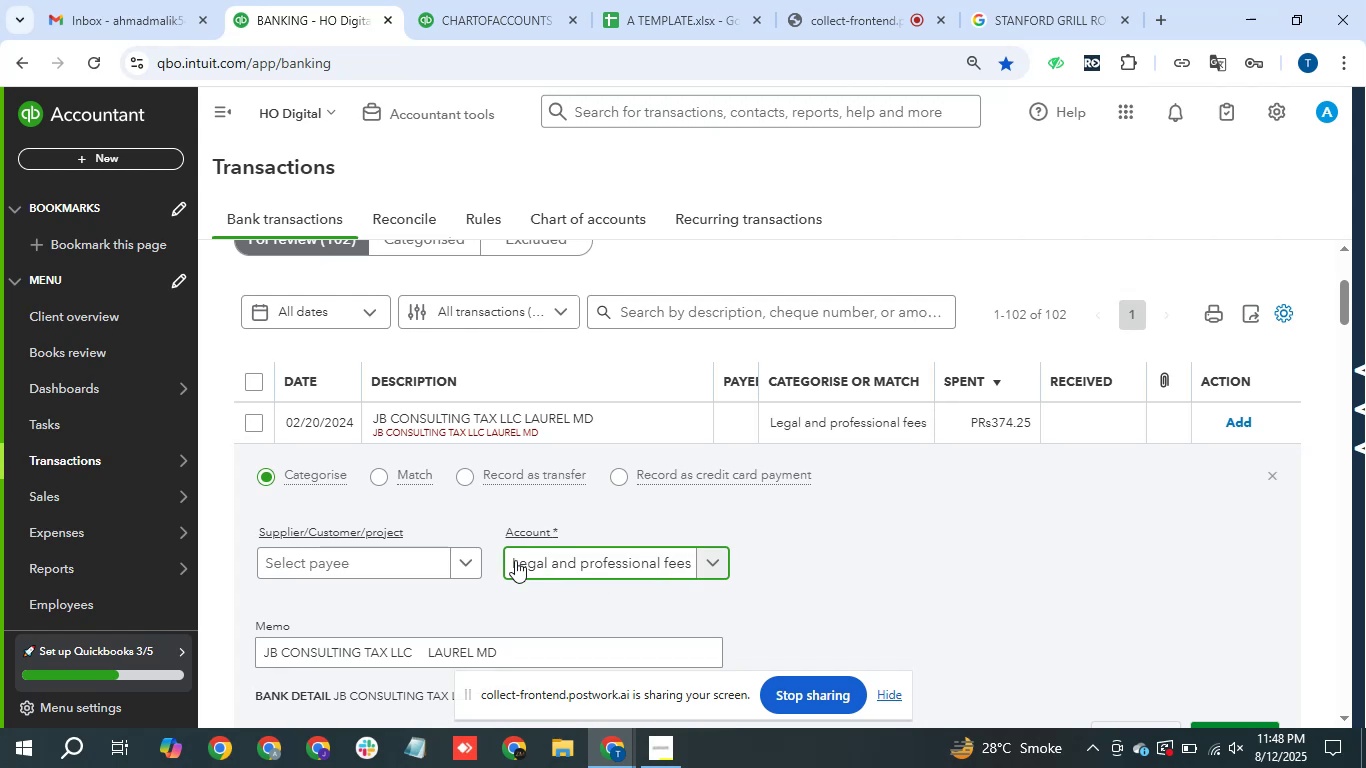 
left_click([373, 560])
 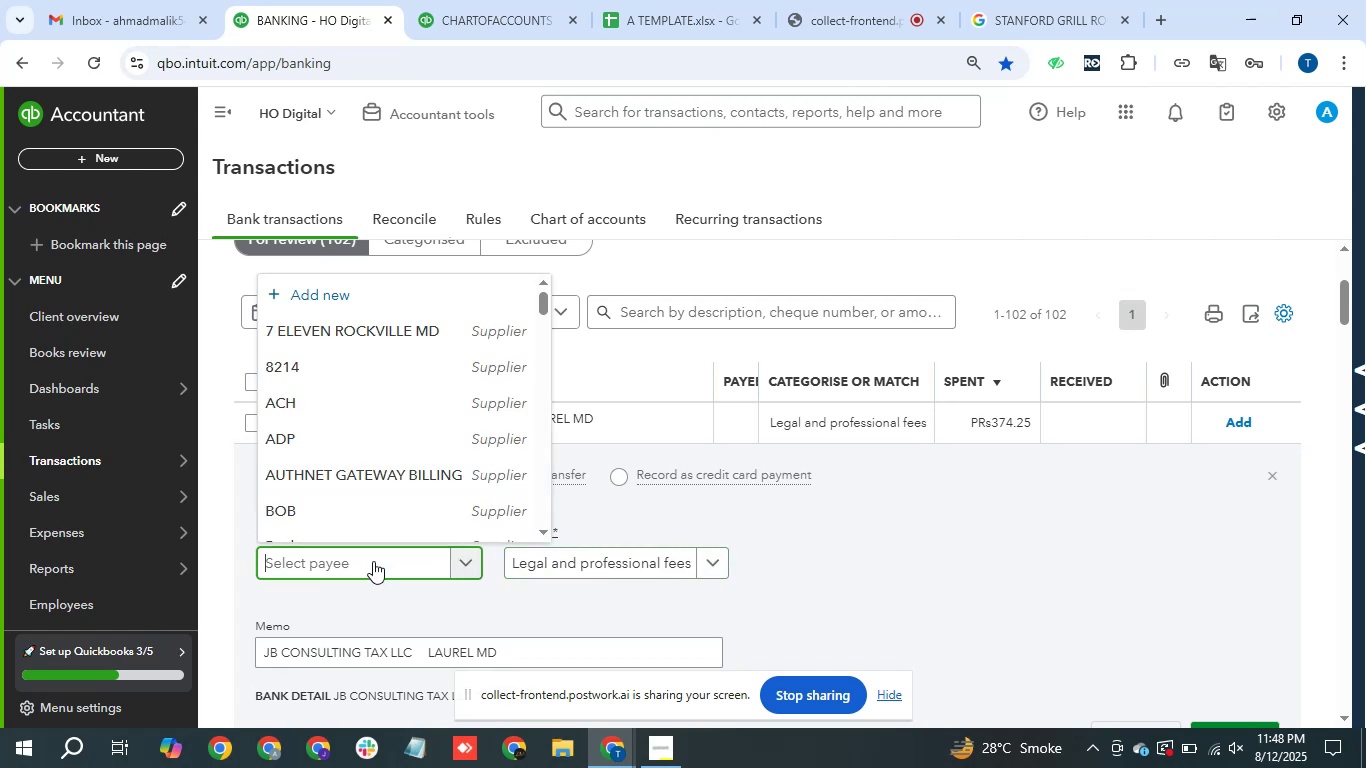 
type(JV)
key(Backspace)
type(B )
 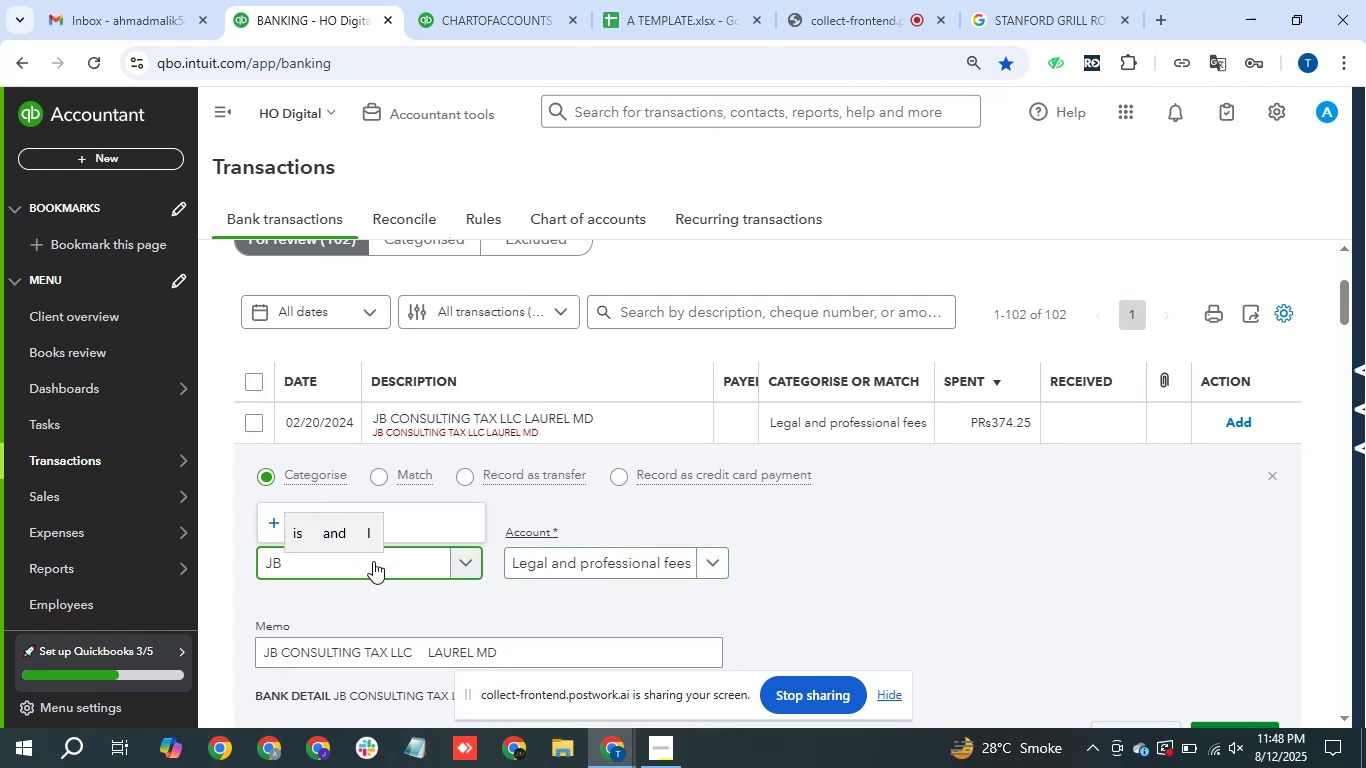 
type(Tax)
 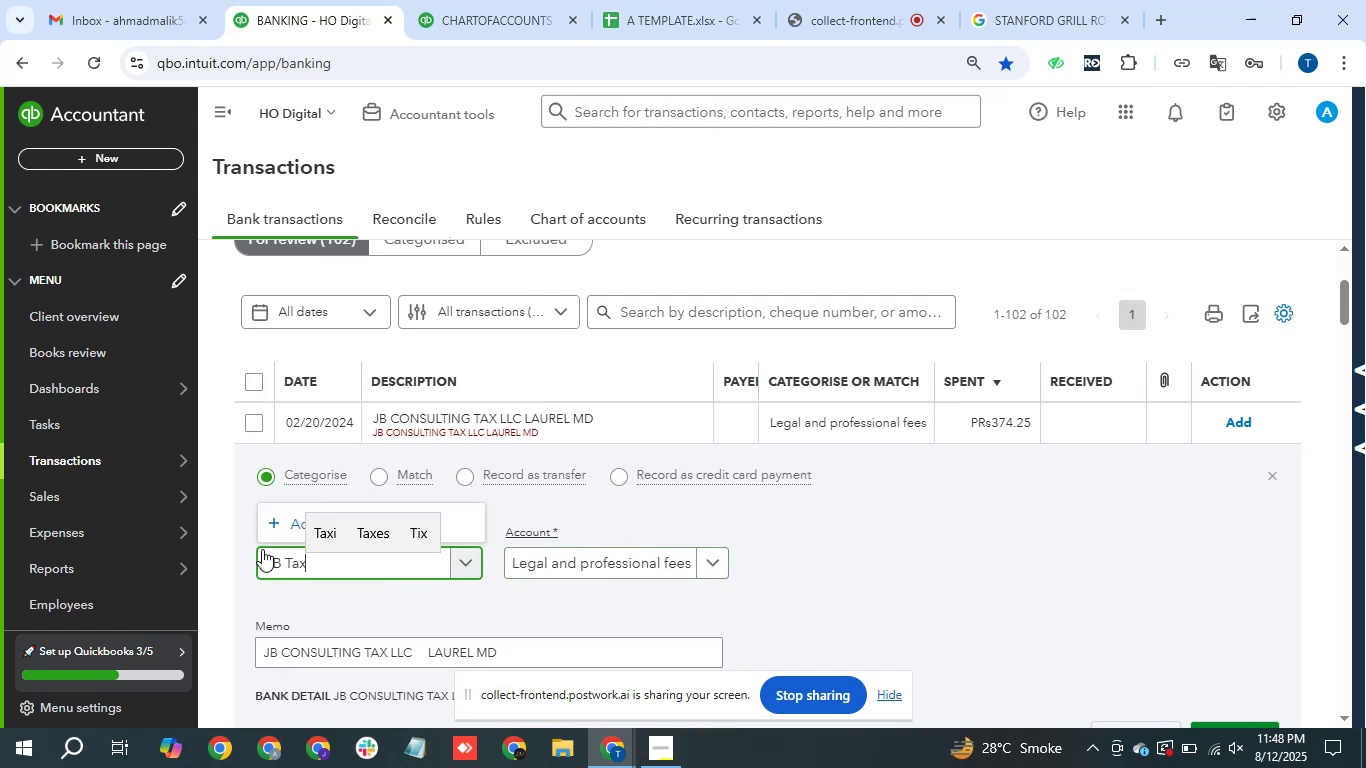 
left_click([274, 515])
 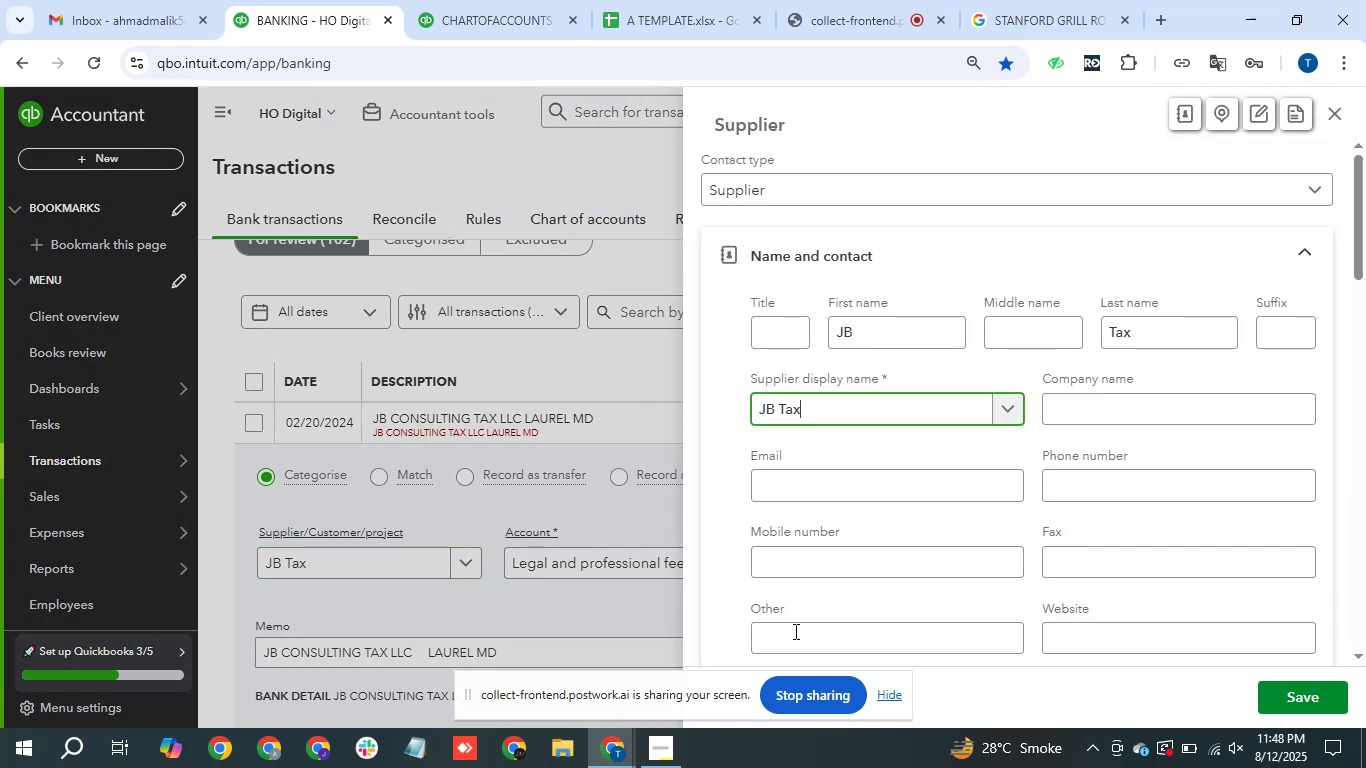 
left_click([1294, 695])
 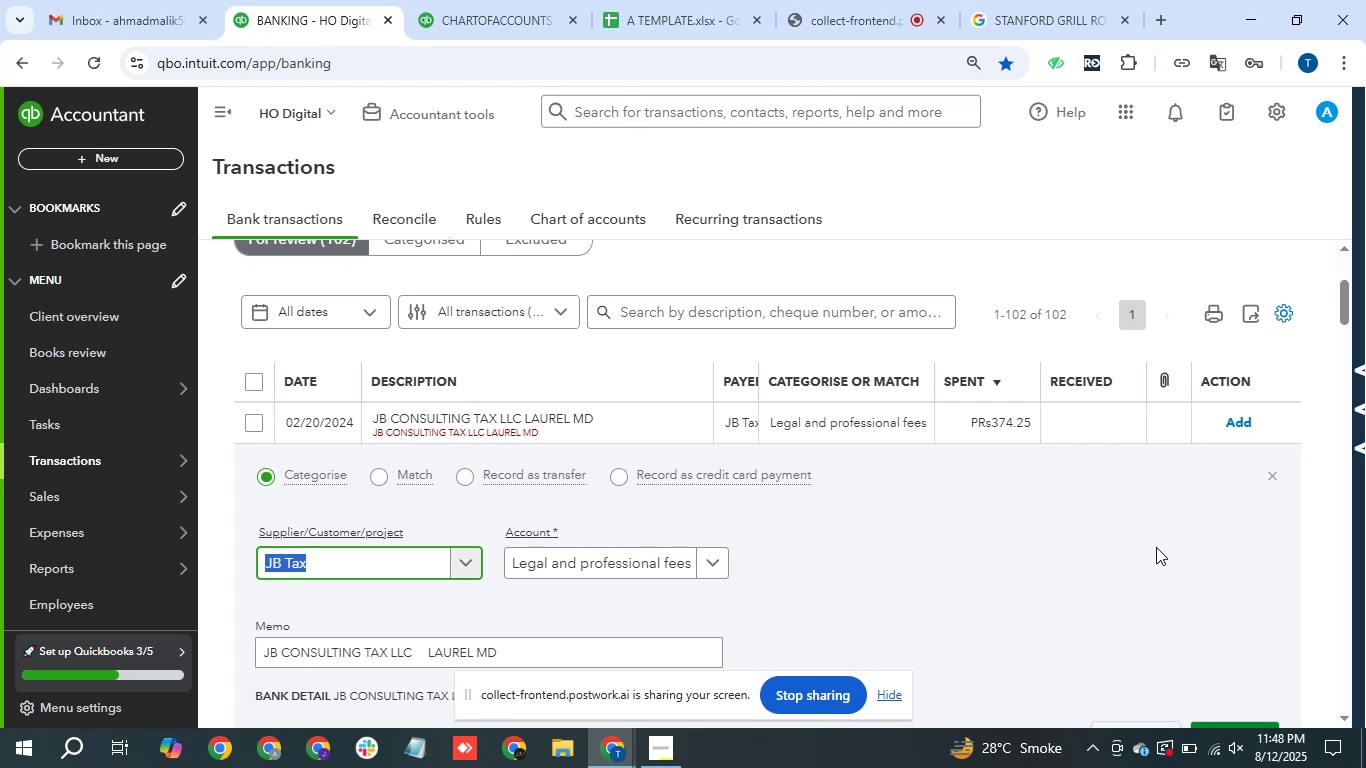 
wait(24.23)
 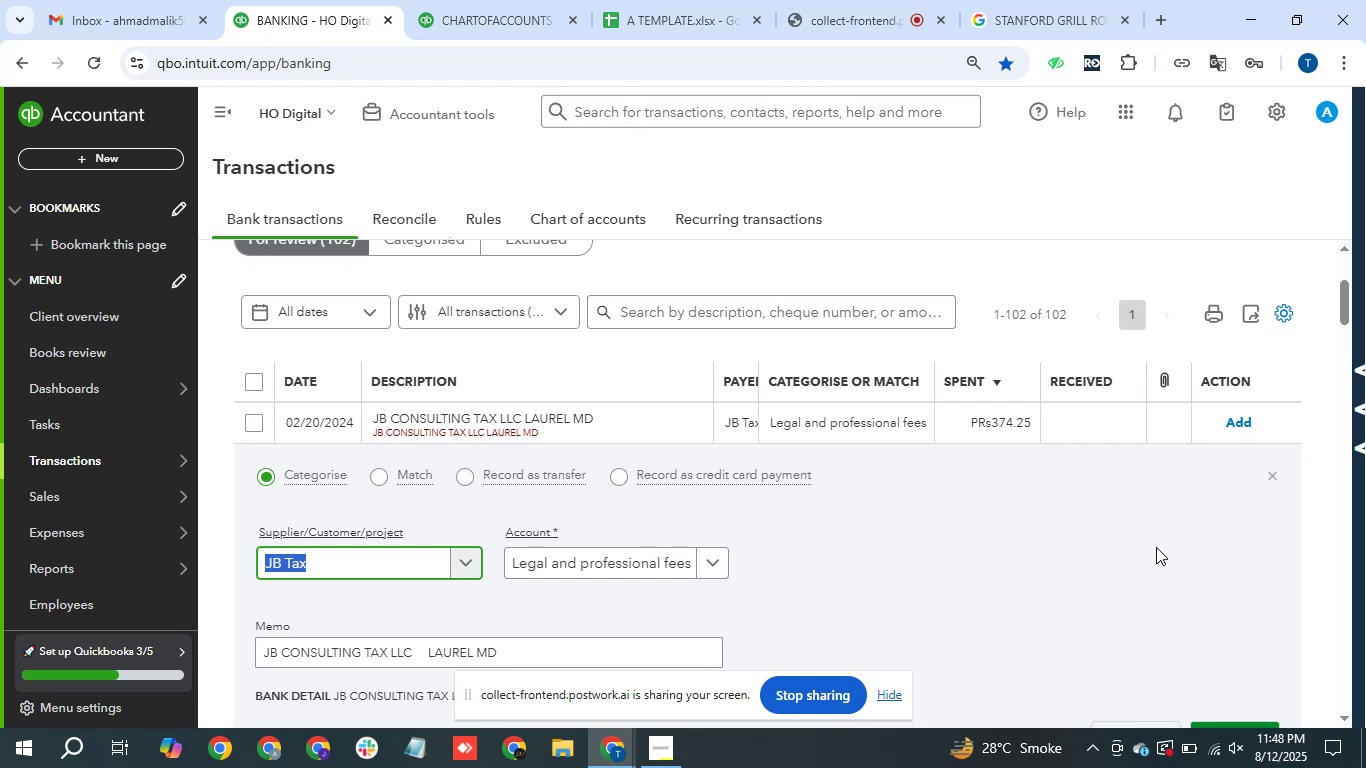 
left_click([1239, 720])
 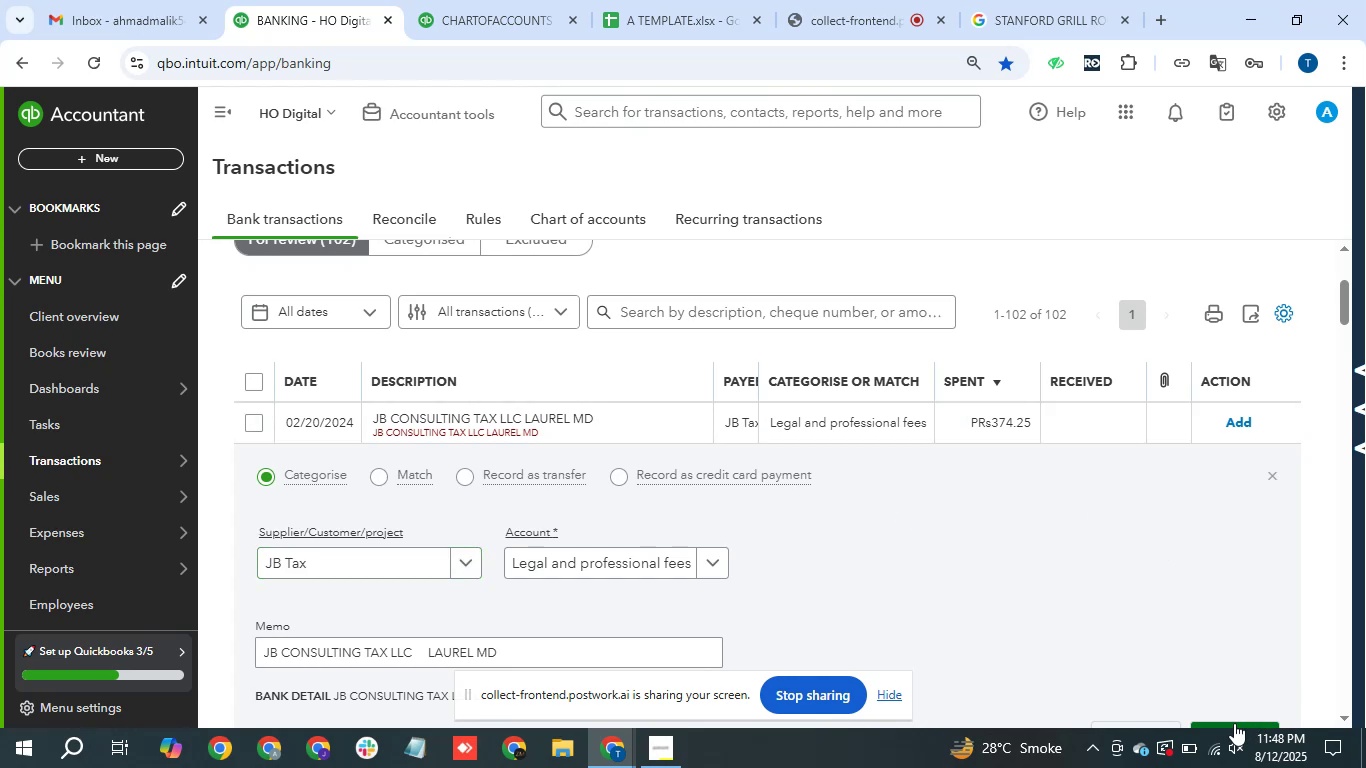 
left_click([1234, 723])
 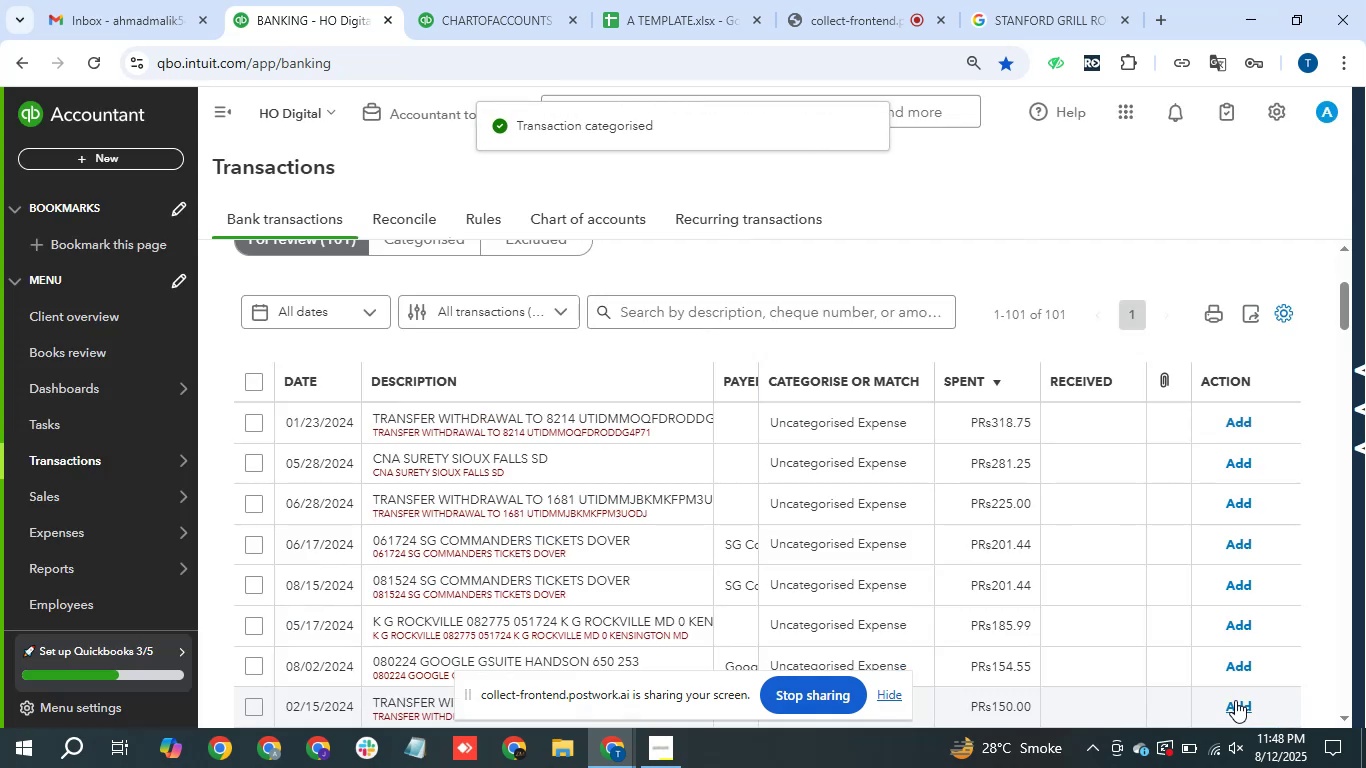 
wait(10.66)
 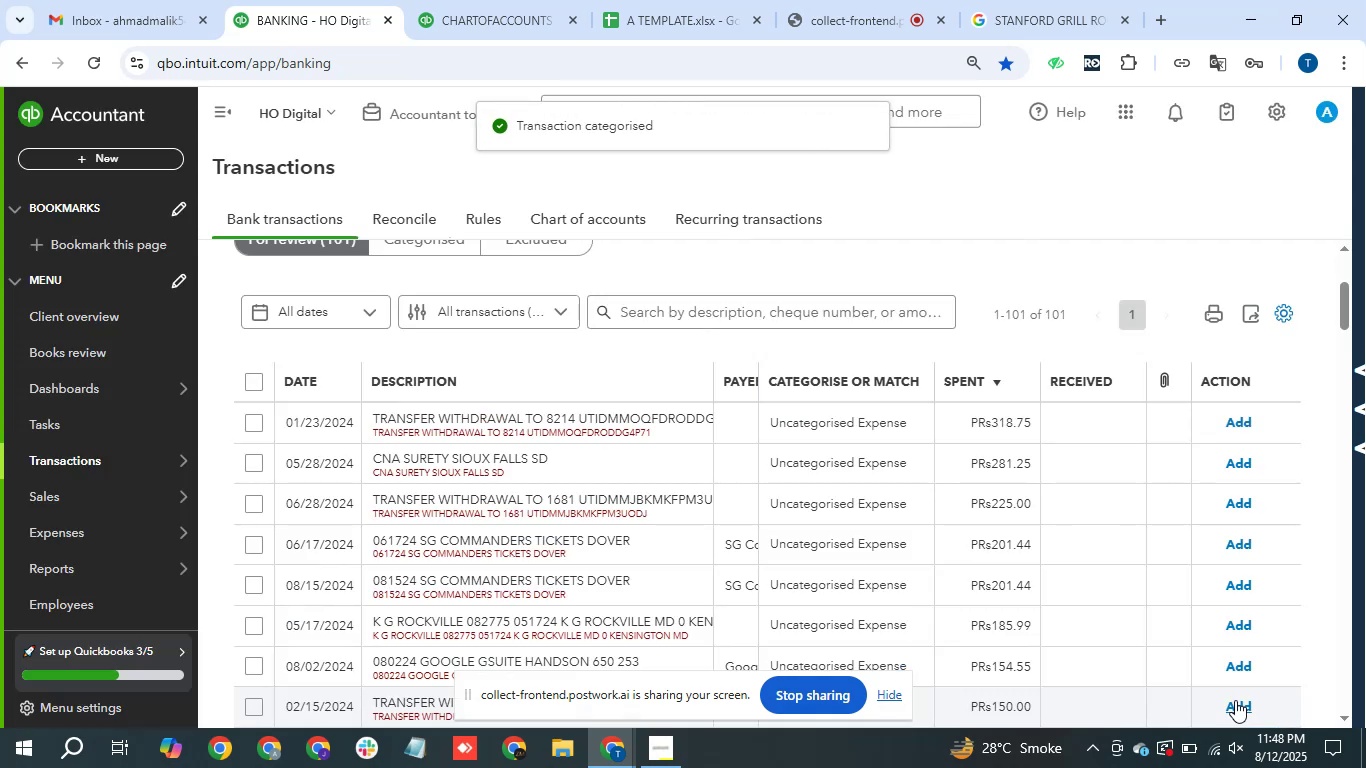 
left_click([475, 414])
 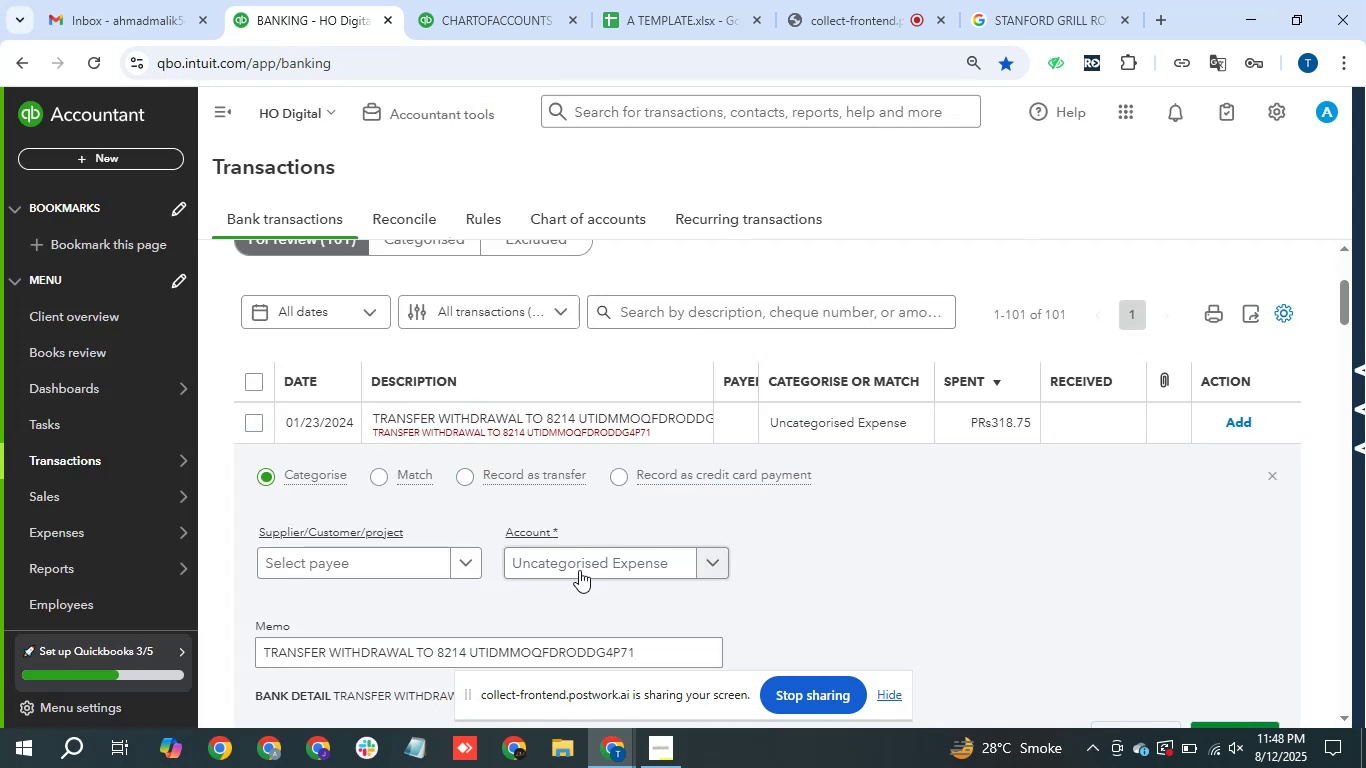 
left_click([584, 572])
 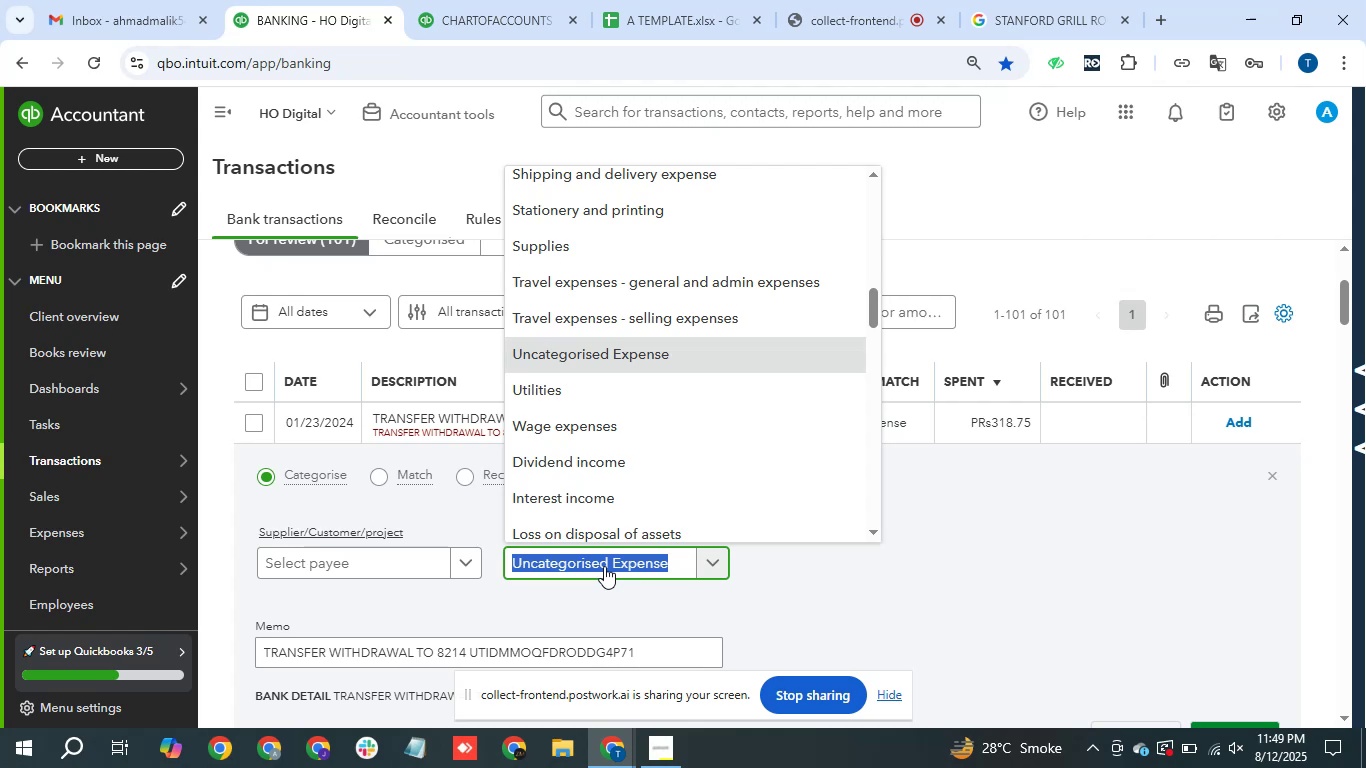 
type(funds)
 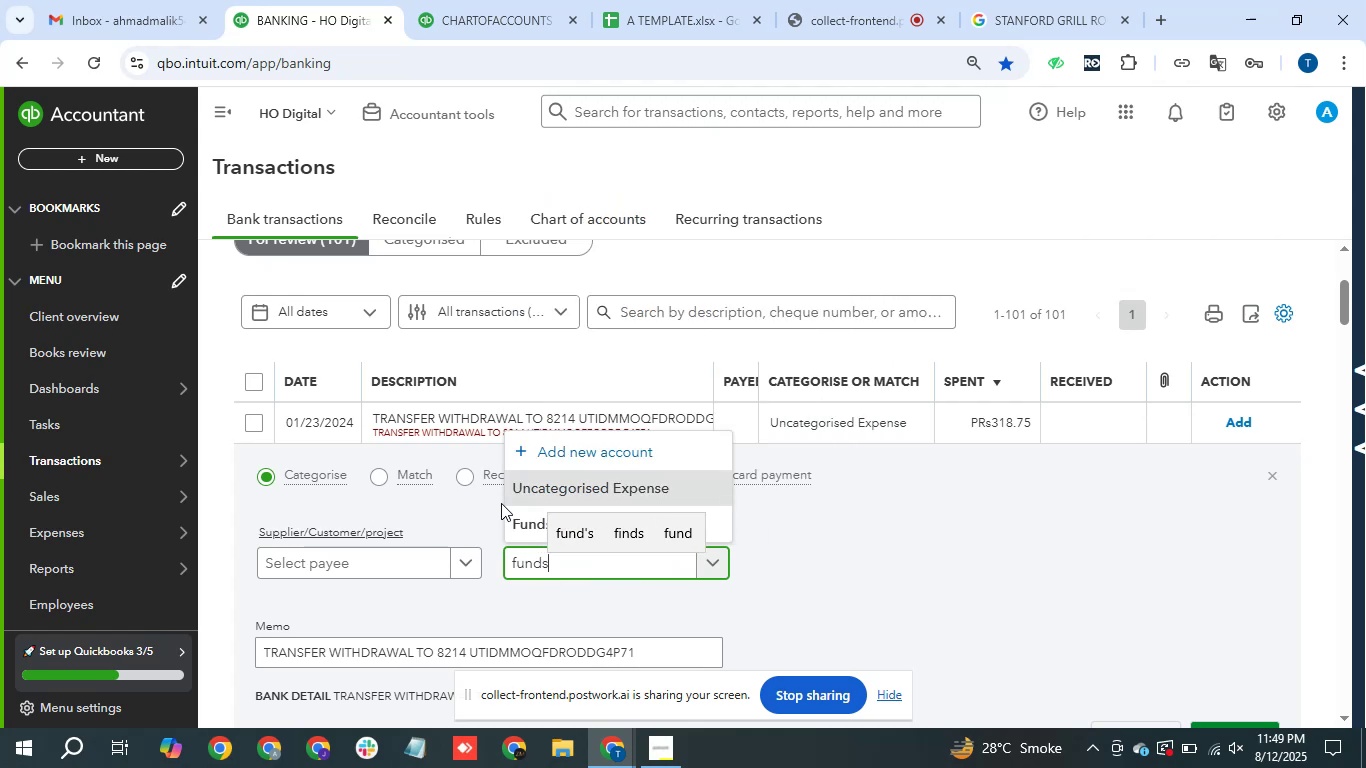 
left_click([528, 516])
 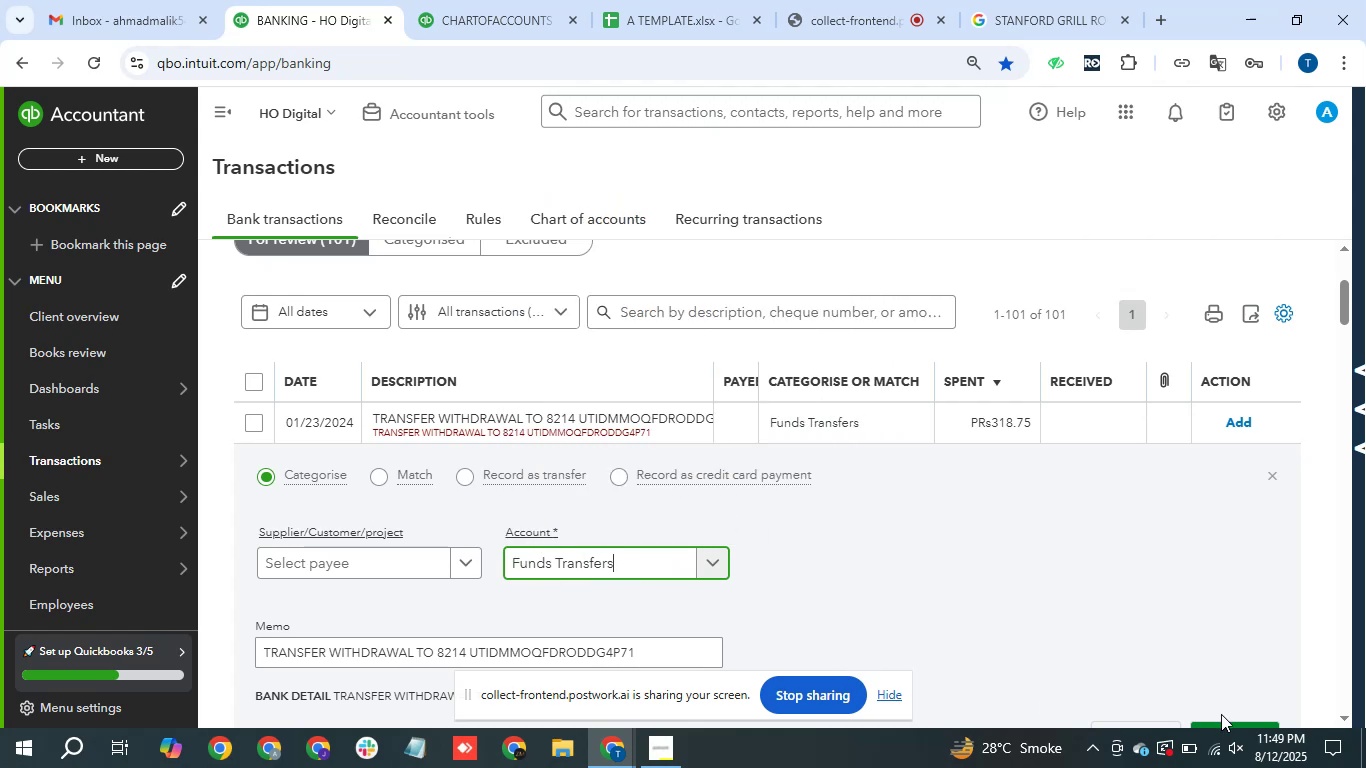 
left_click([1225, 725])
 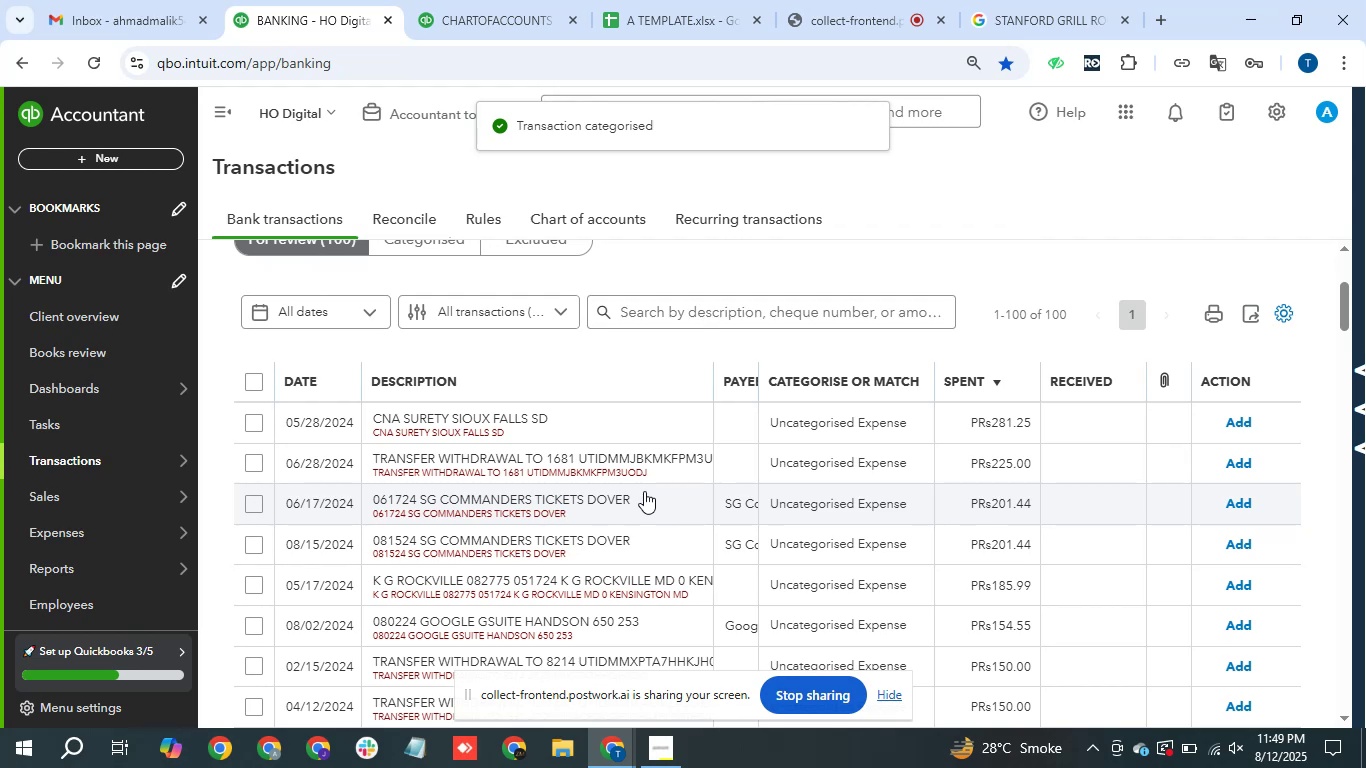 
wait(10.05)
 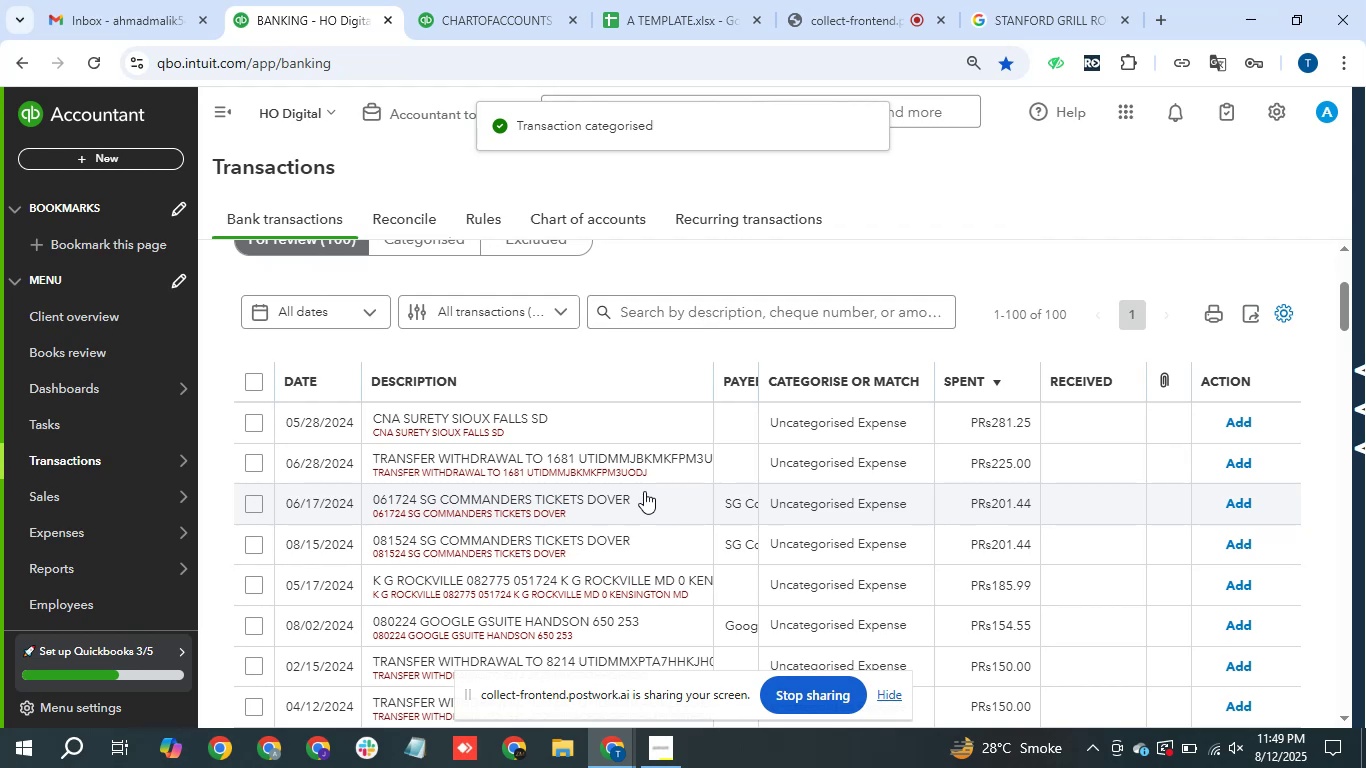 
key(Control+C)
 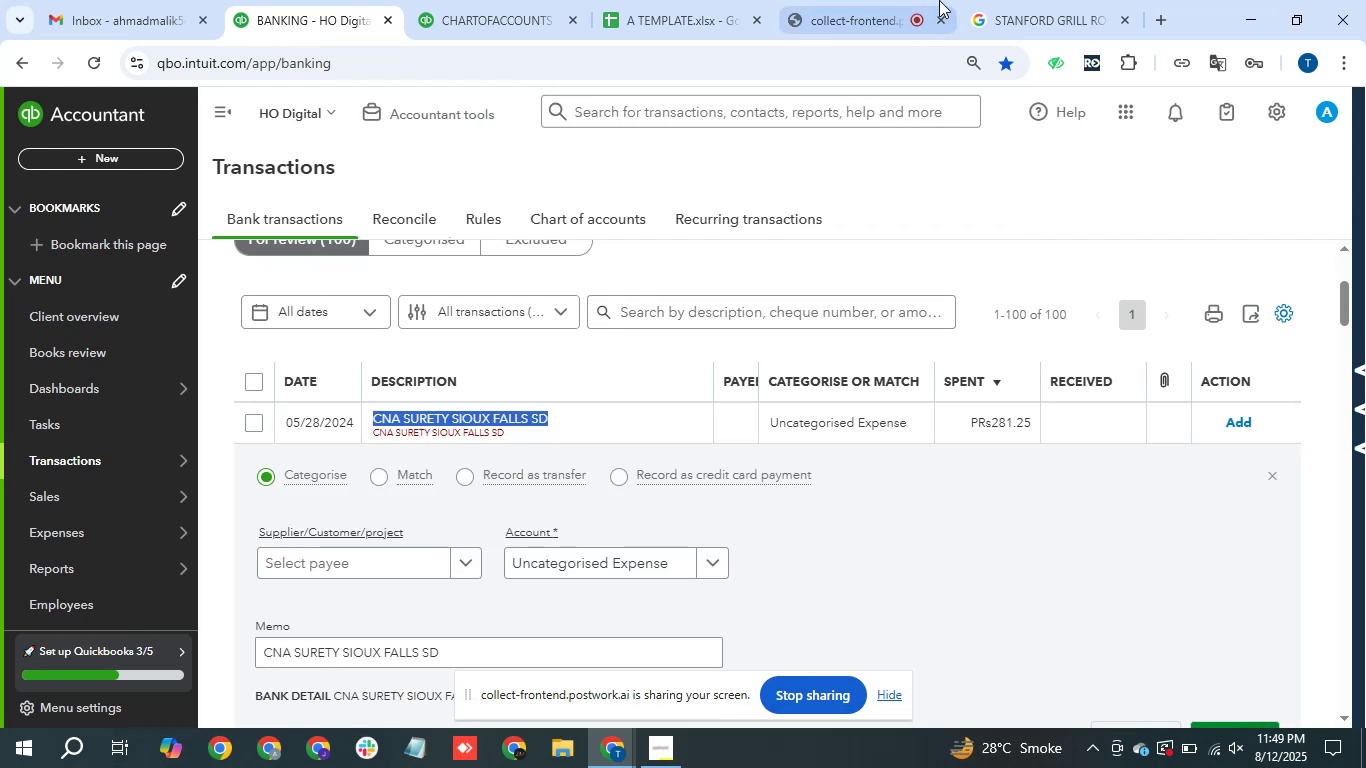 
left_click([978, 0])
 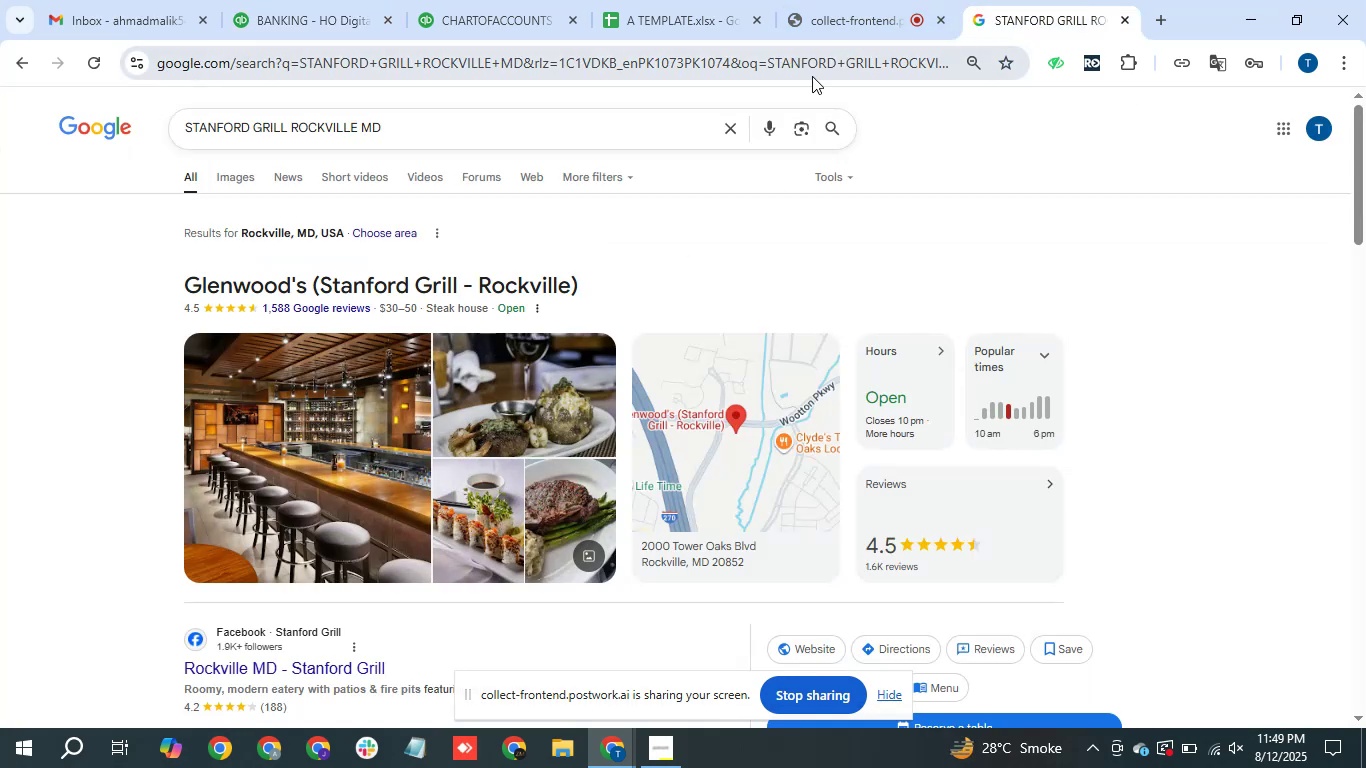 
key(Control+V)
 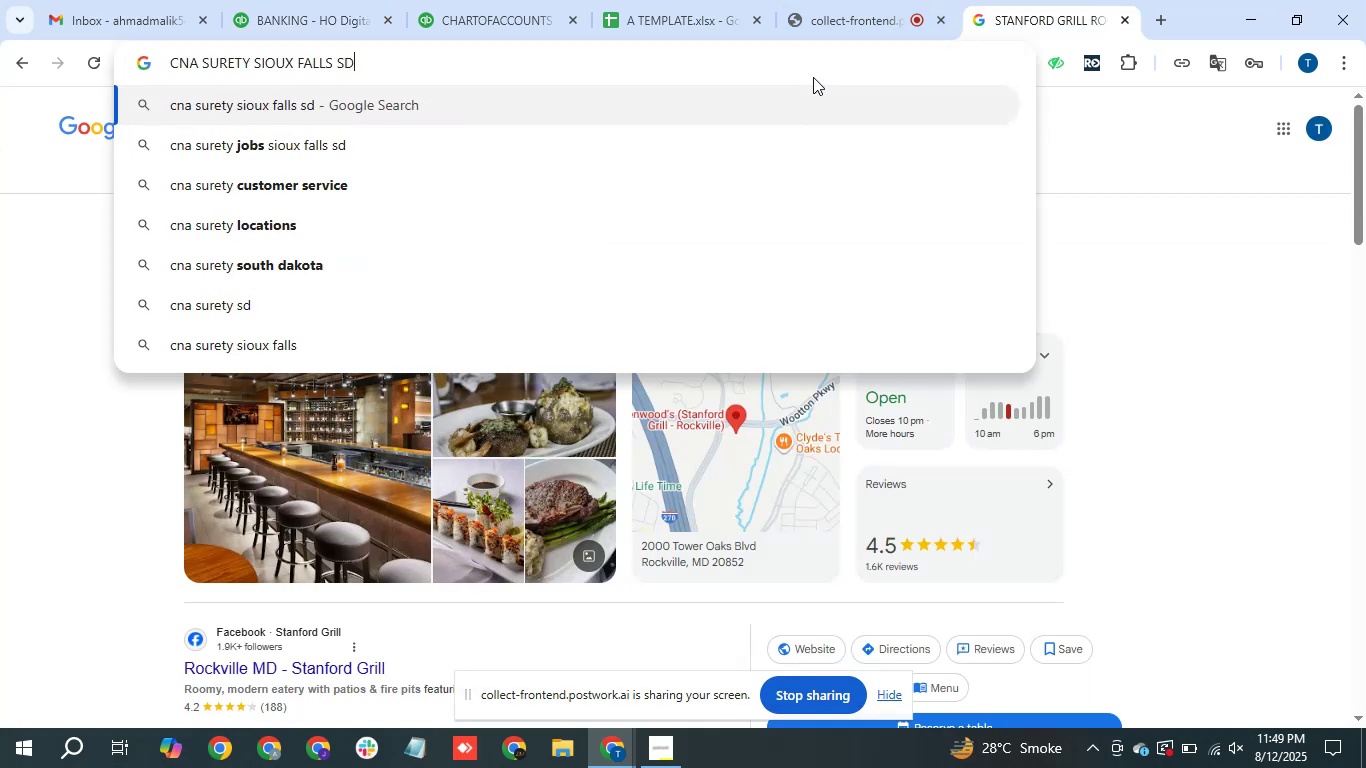 
key(Enter)
 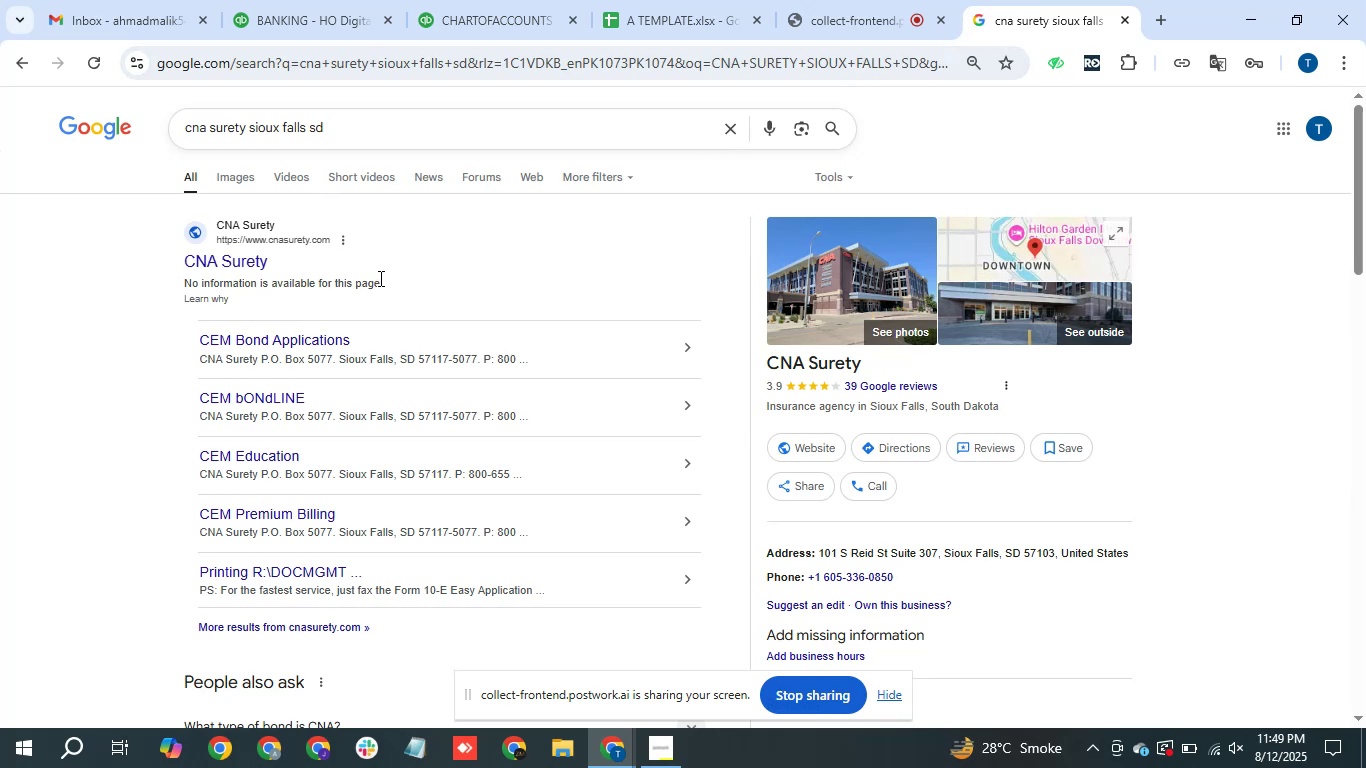 
left_click([323, 0])
 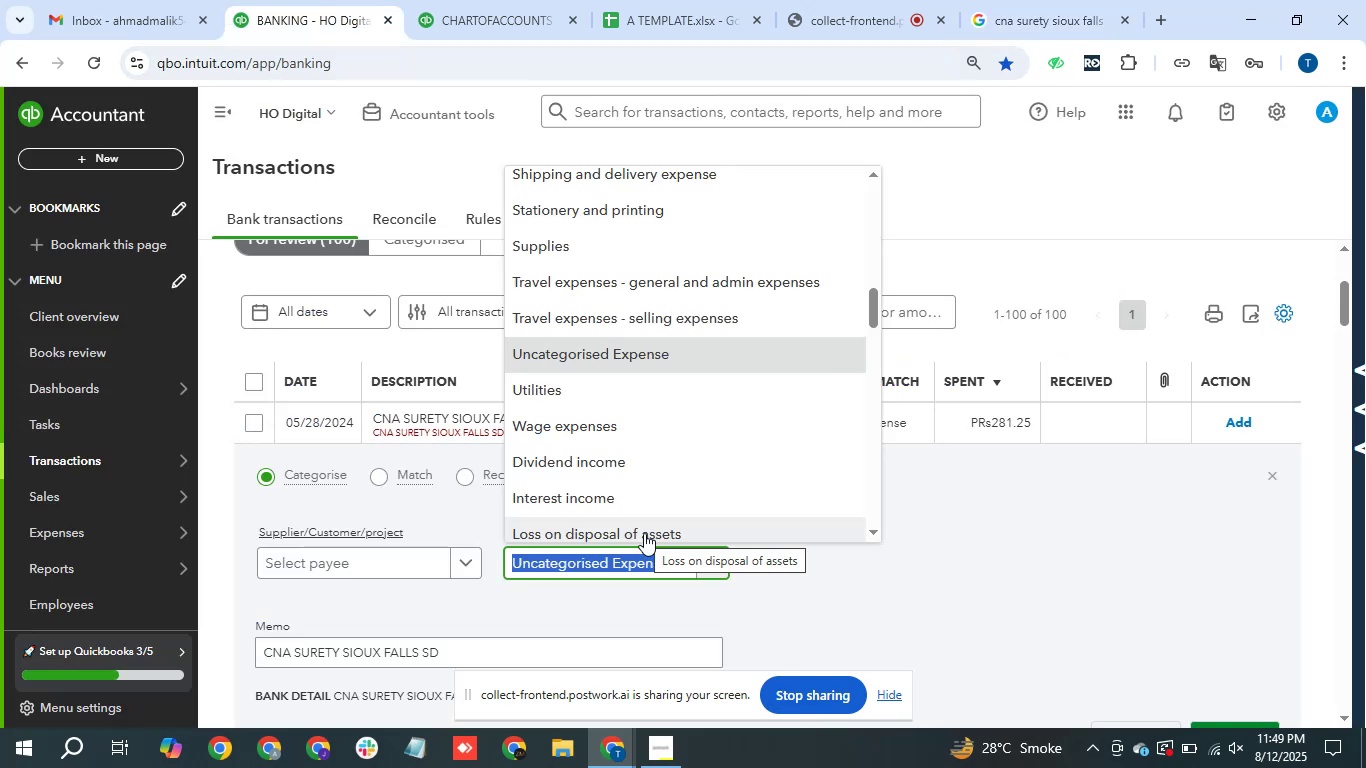 
key(Backspace)
key(Backspace)
key(Backspace)
key(Backspace)
key(Backspace)
type(insu)
 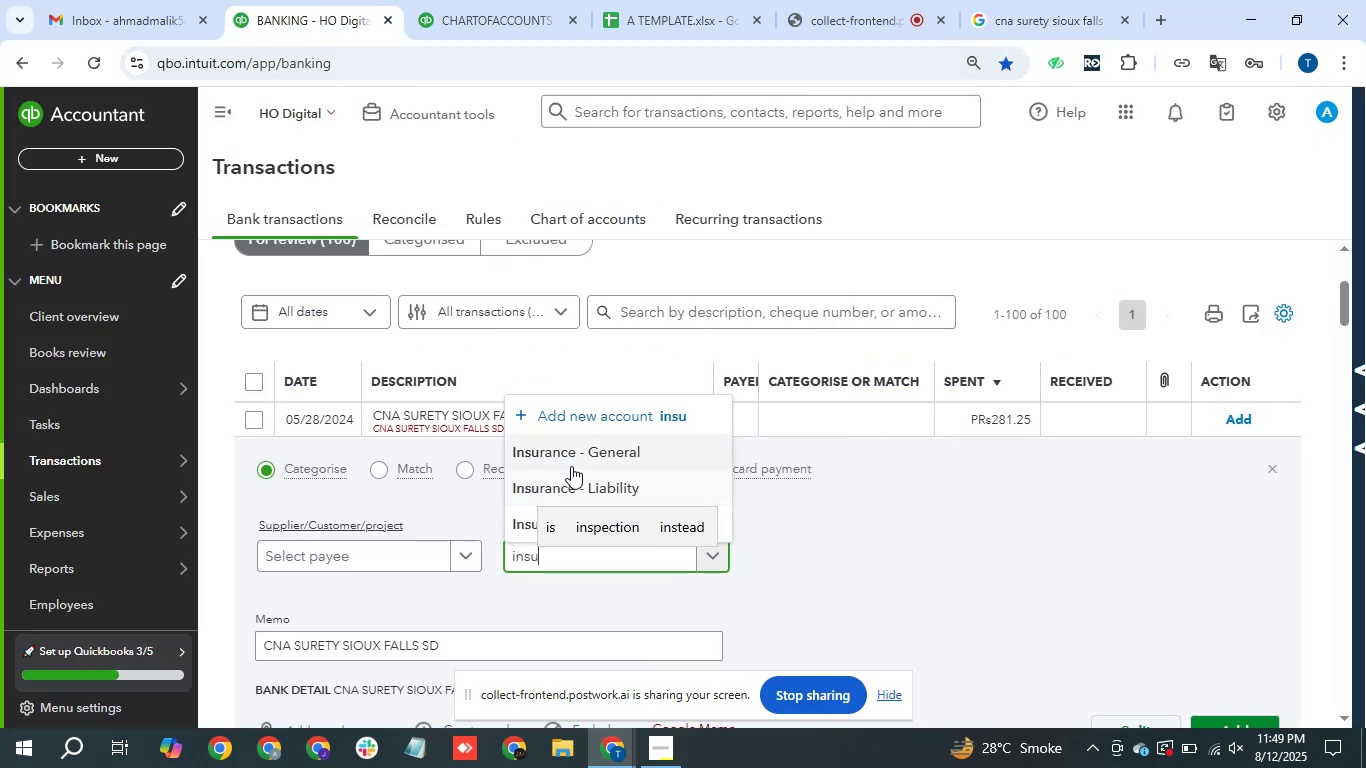 
left_click([571, 466])
 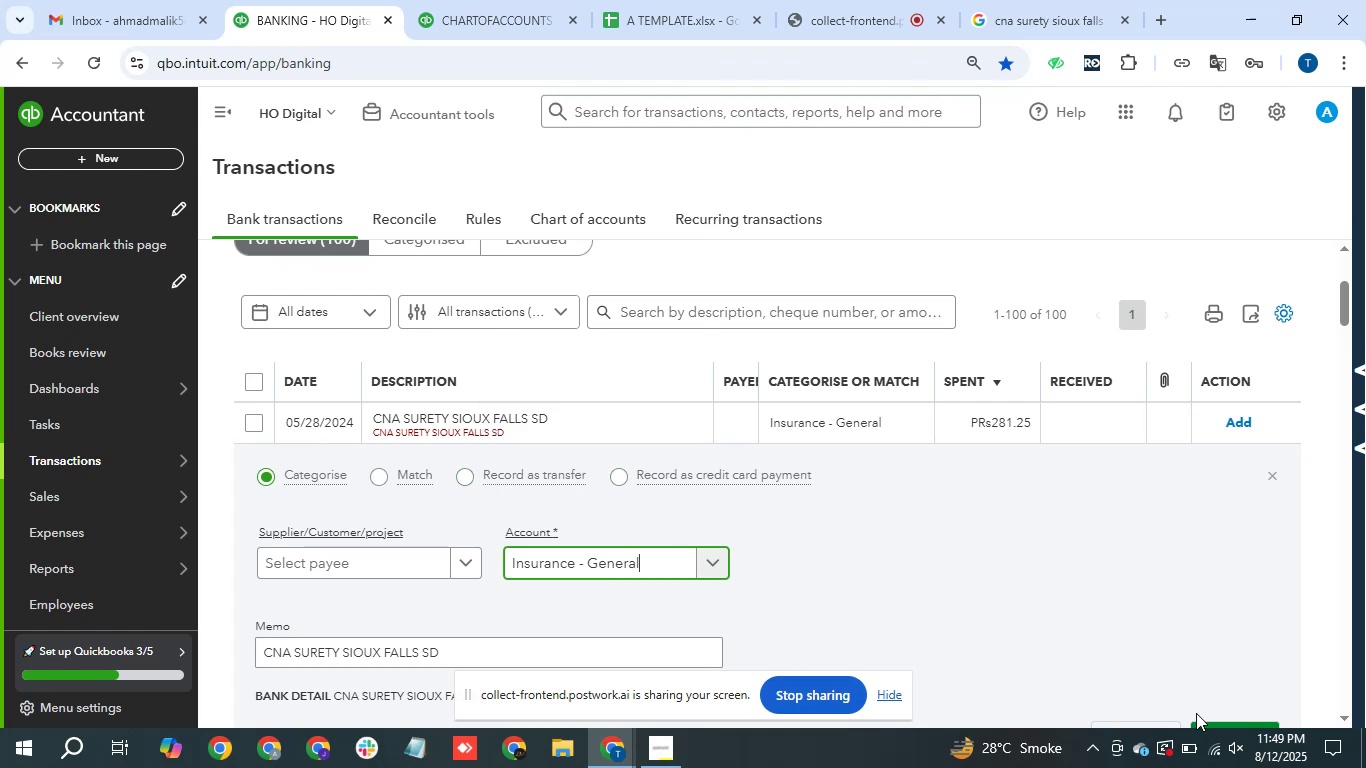 
left_click([1233, 726])
 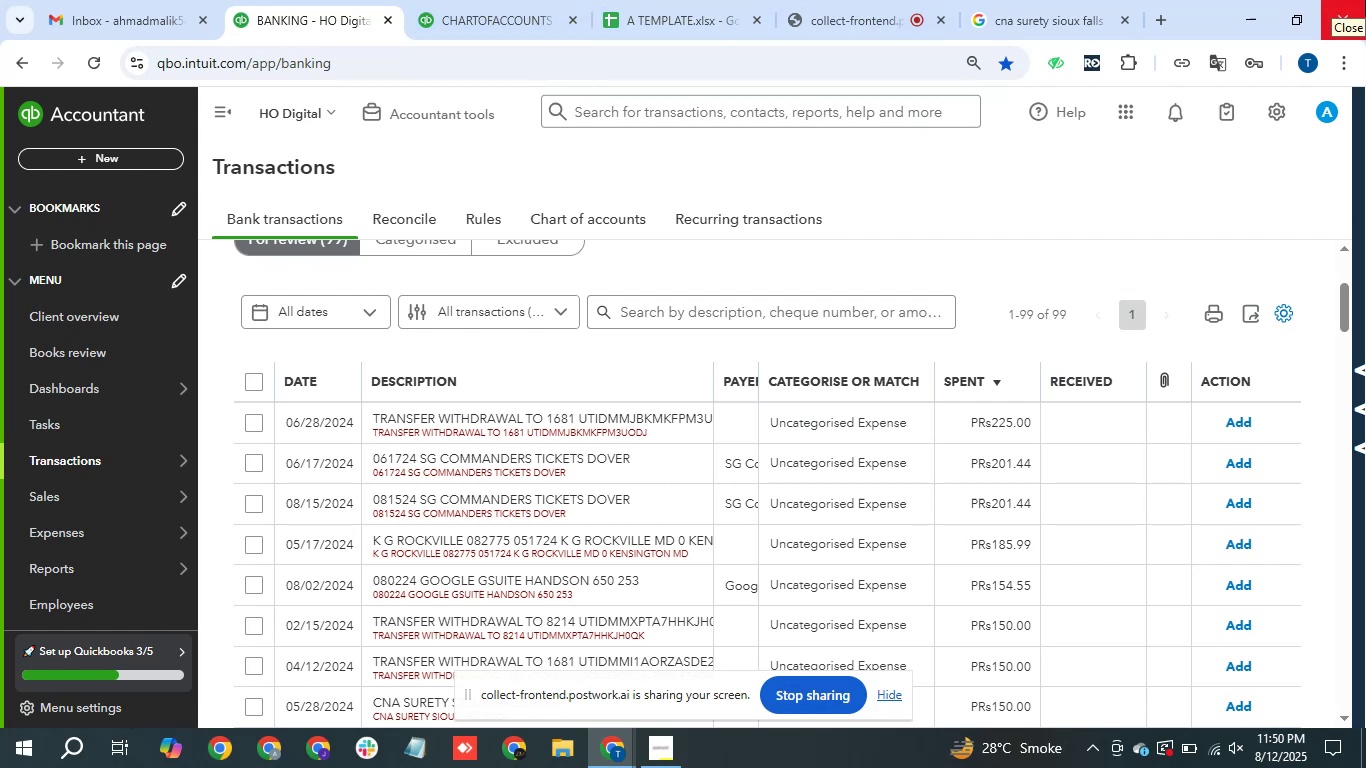 
wait(37.88)
 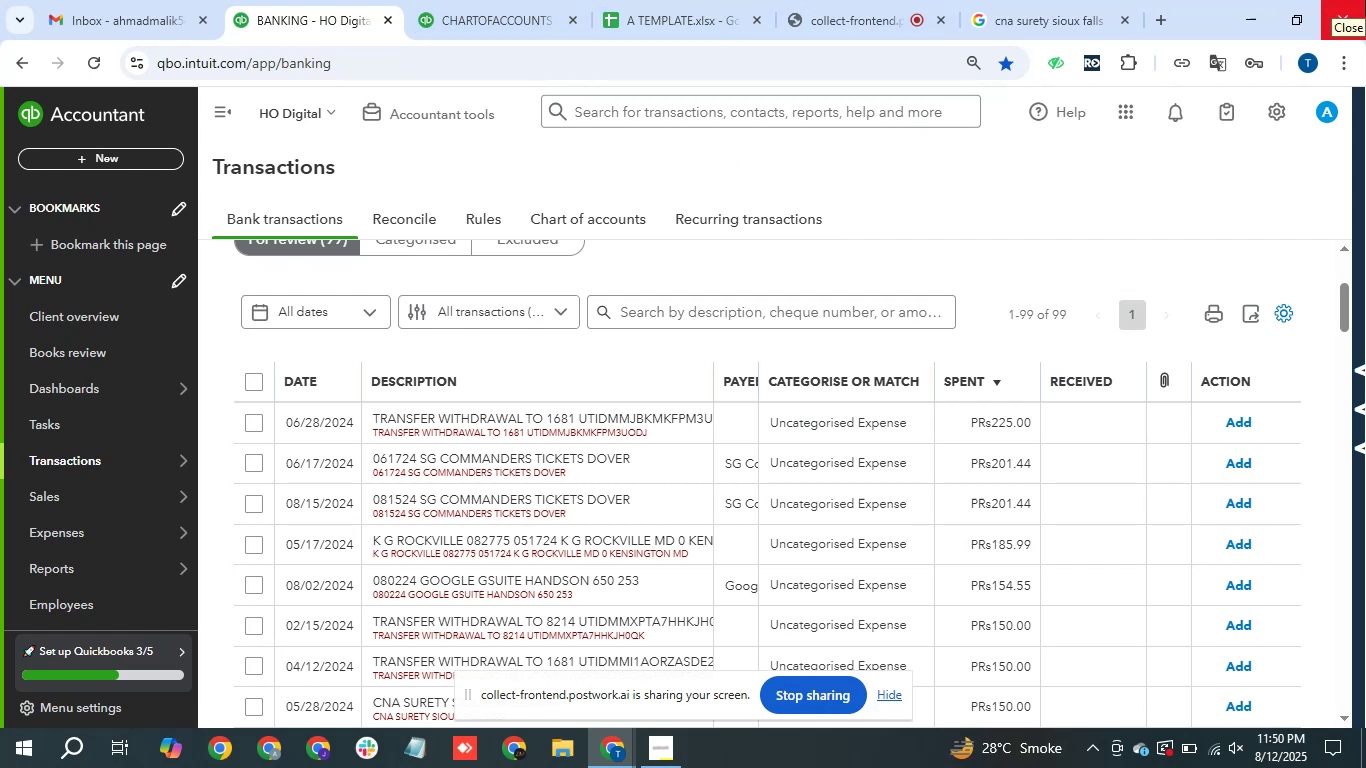 
left_click([1159, 21])
 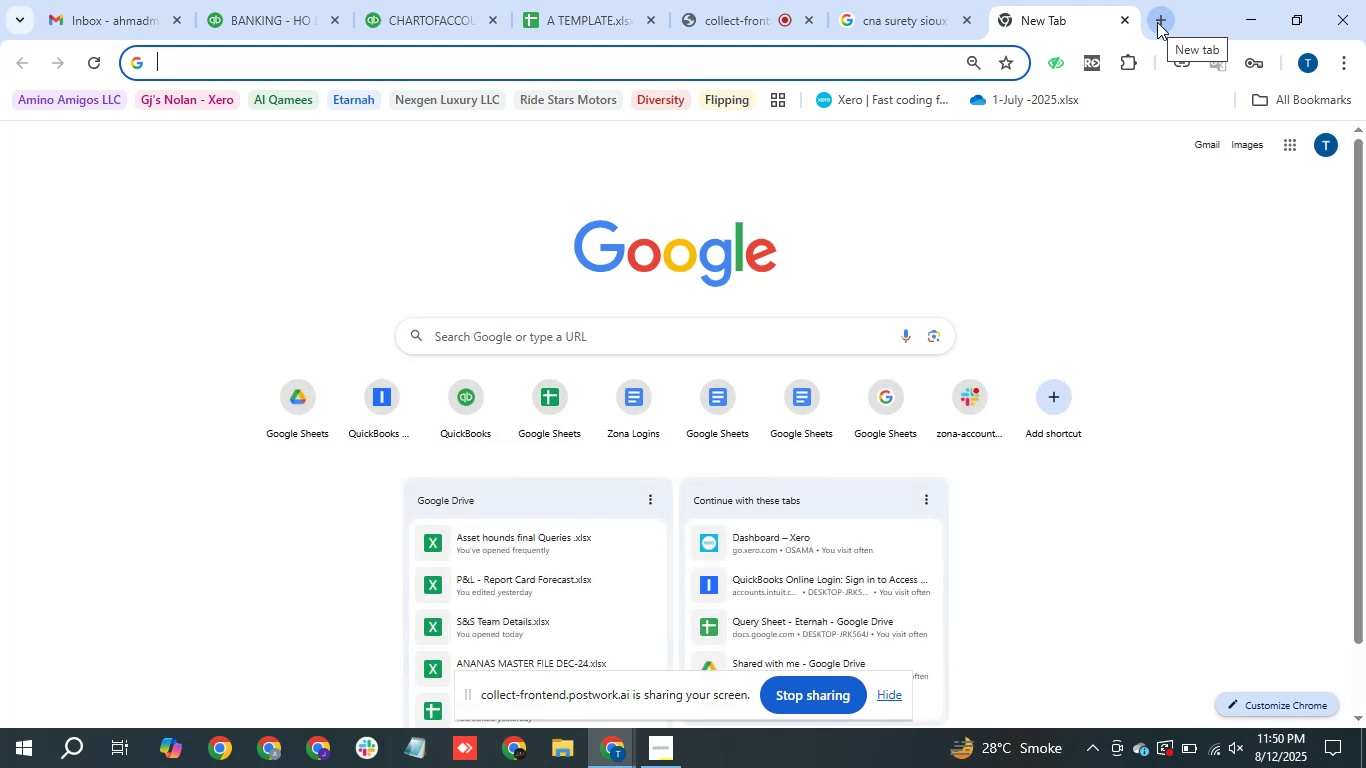 
wait(11.02)
 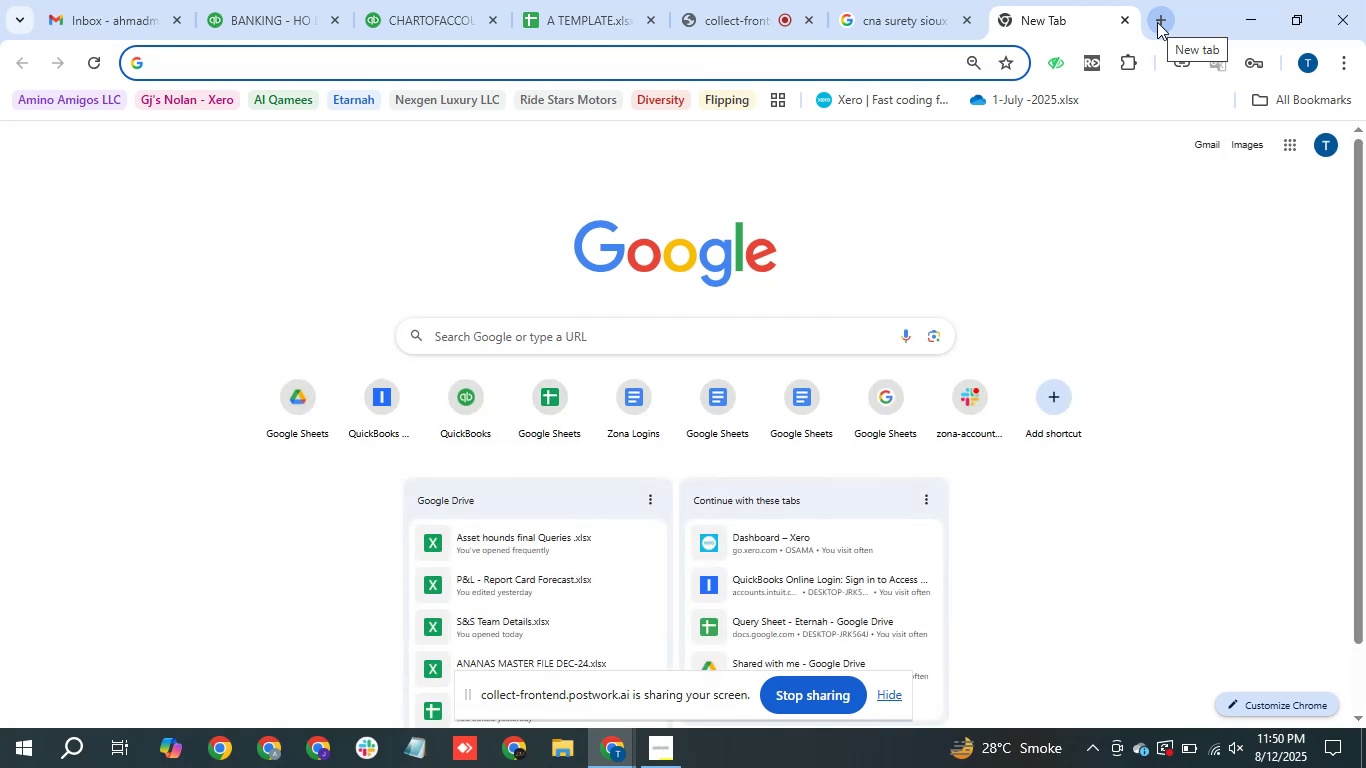 
type(ell laptop ey)
 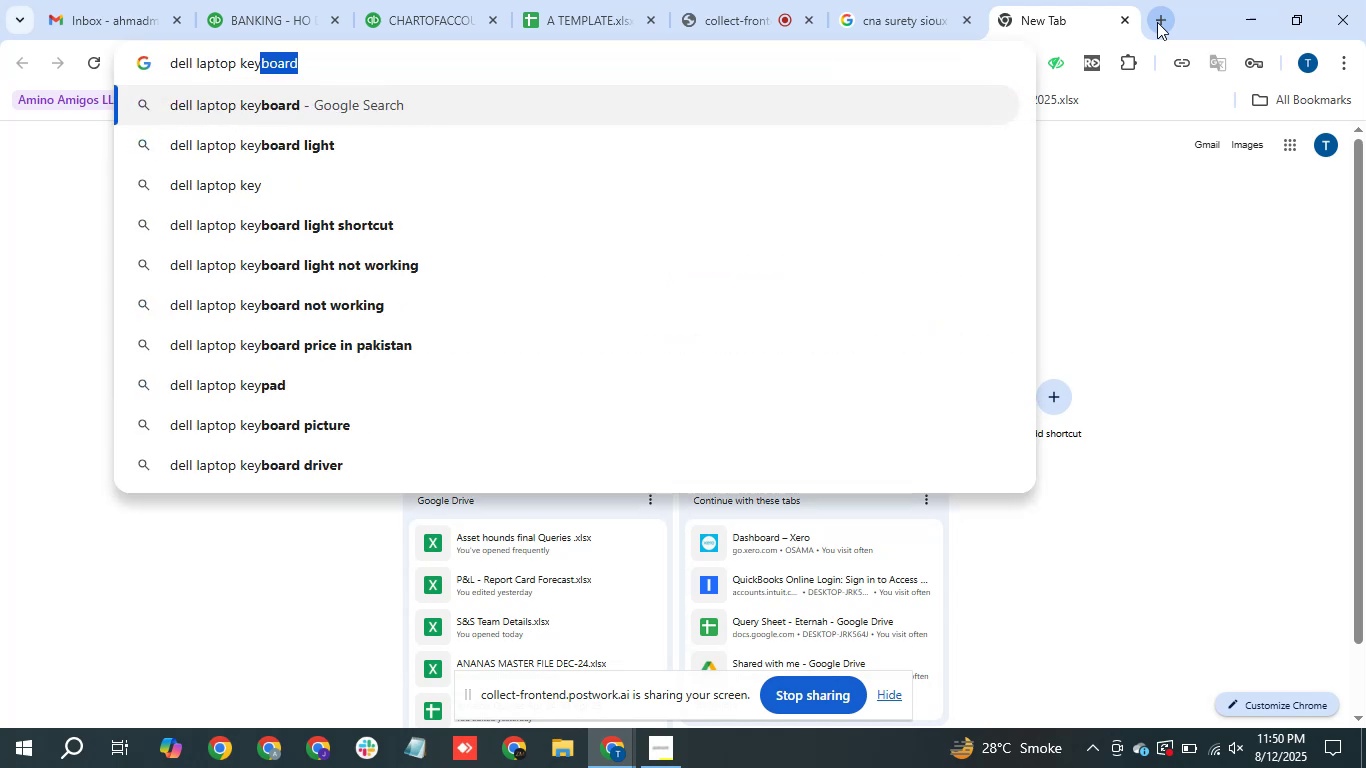 
key(Enter)
 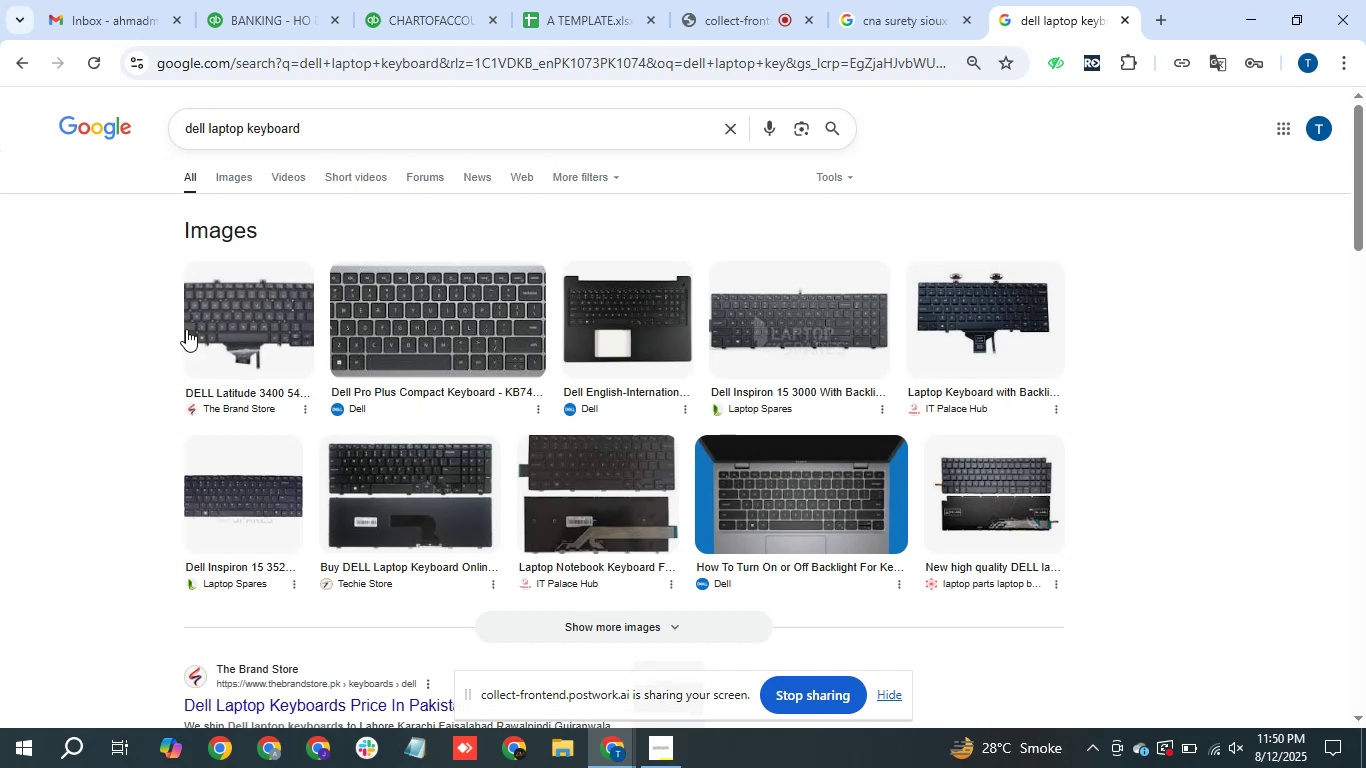 
left_click([343, 125])
 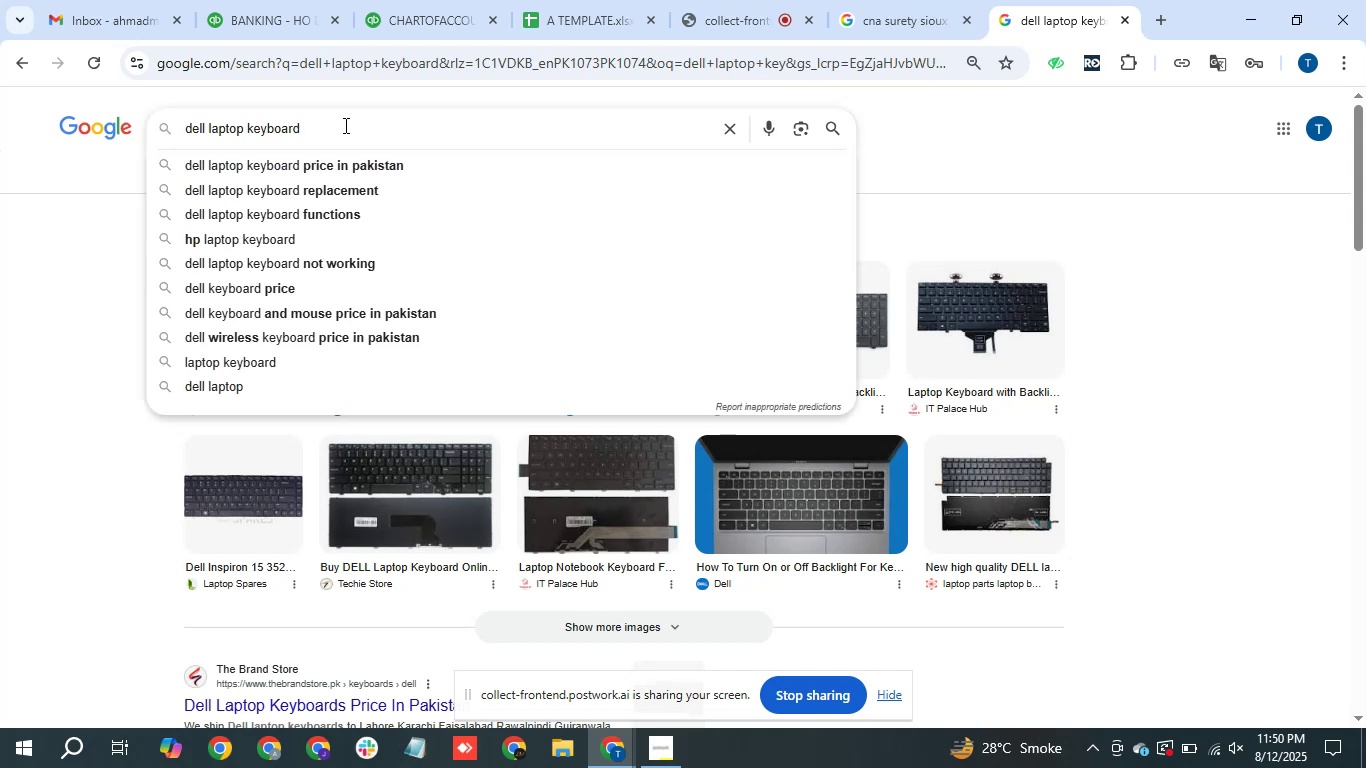 
wait(8.65)
 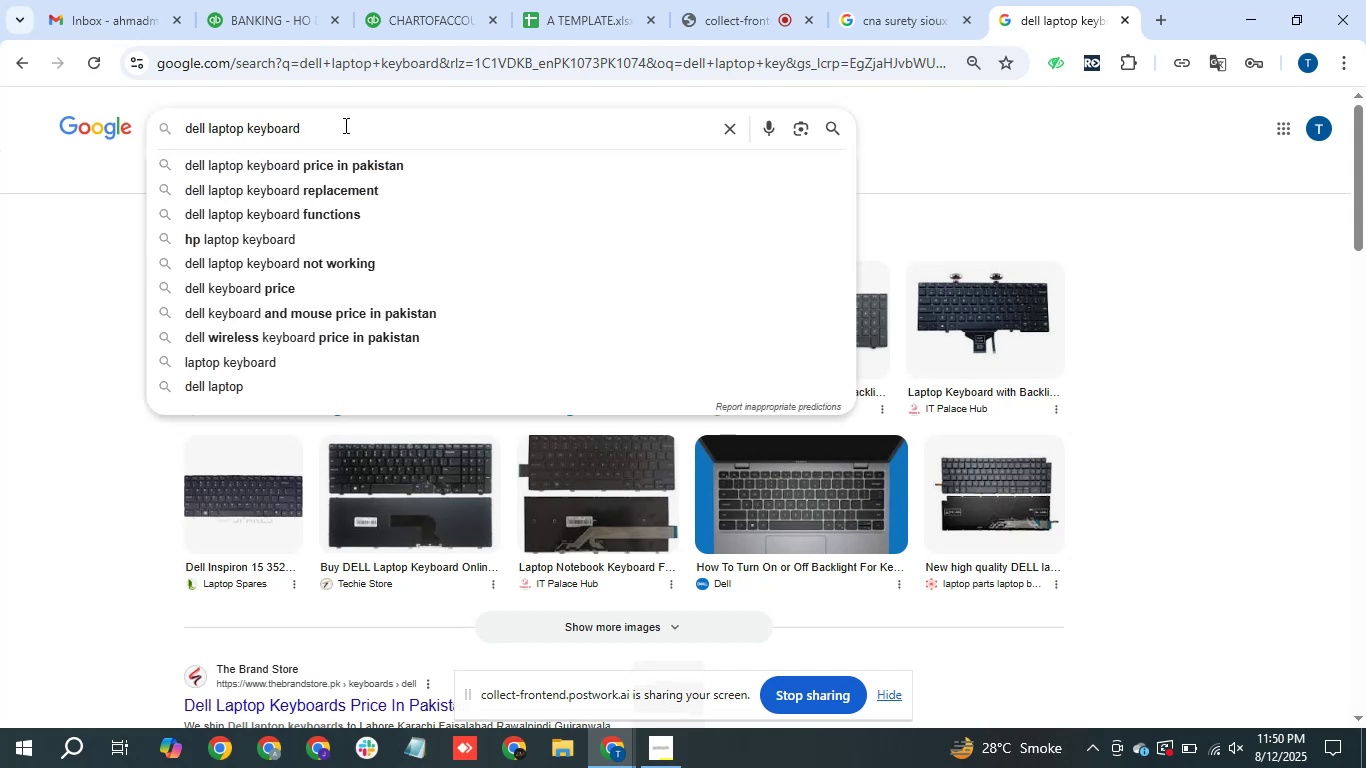 
left_click([1252, 273])
 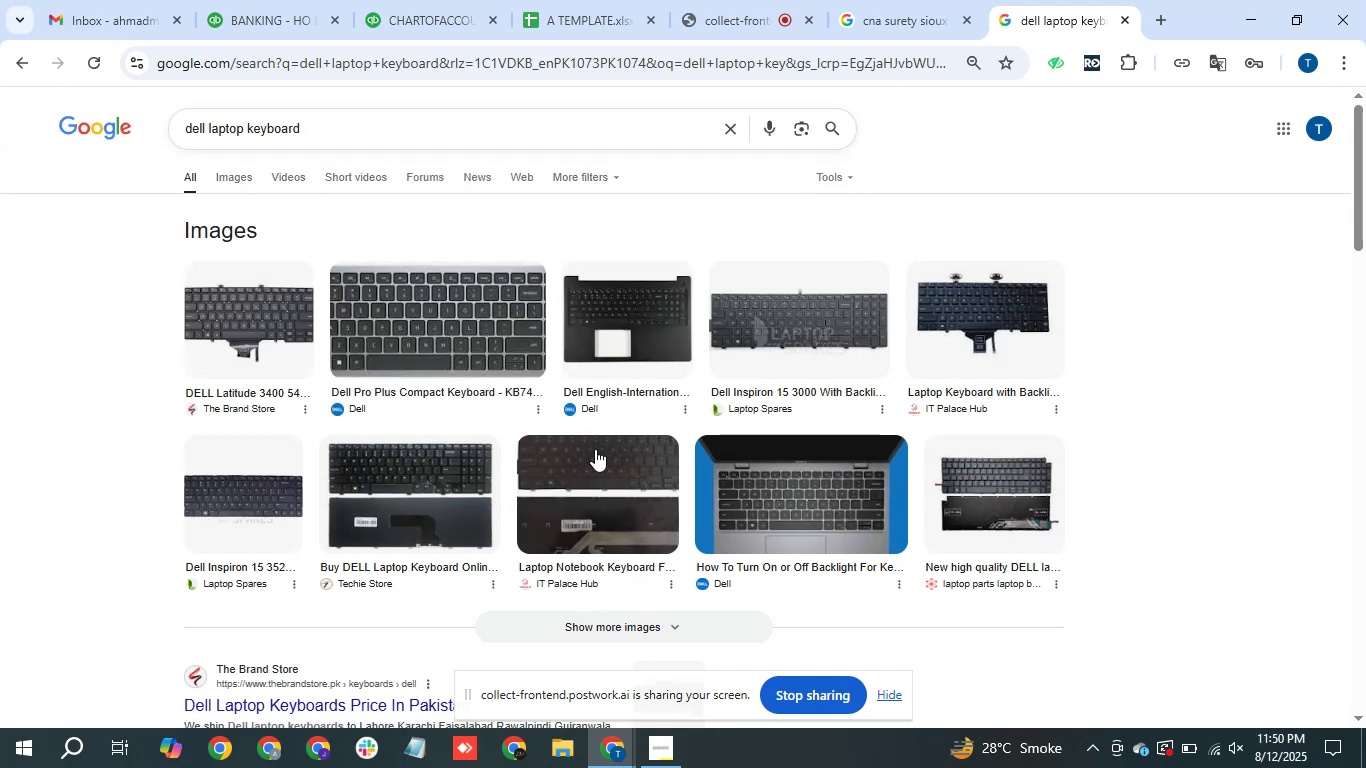 
wait(10.06)
 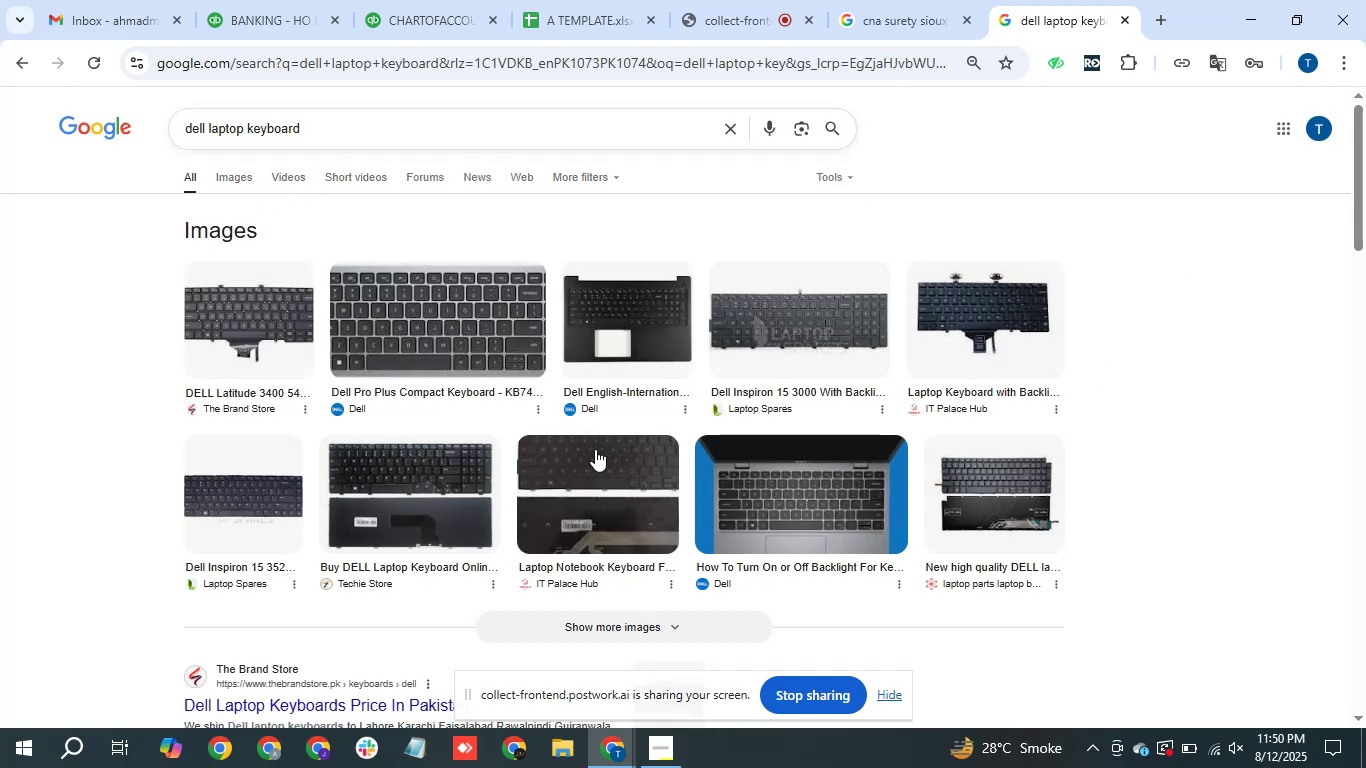 
left_click([265, 15])
 